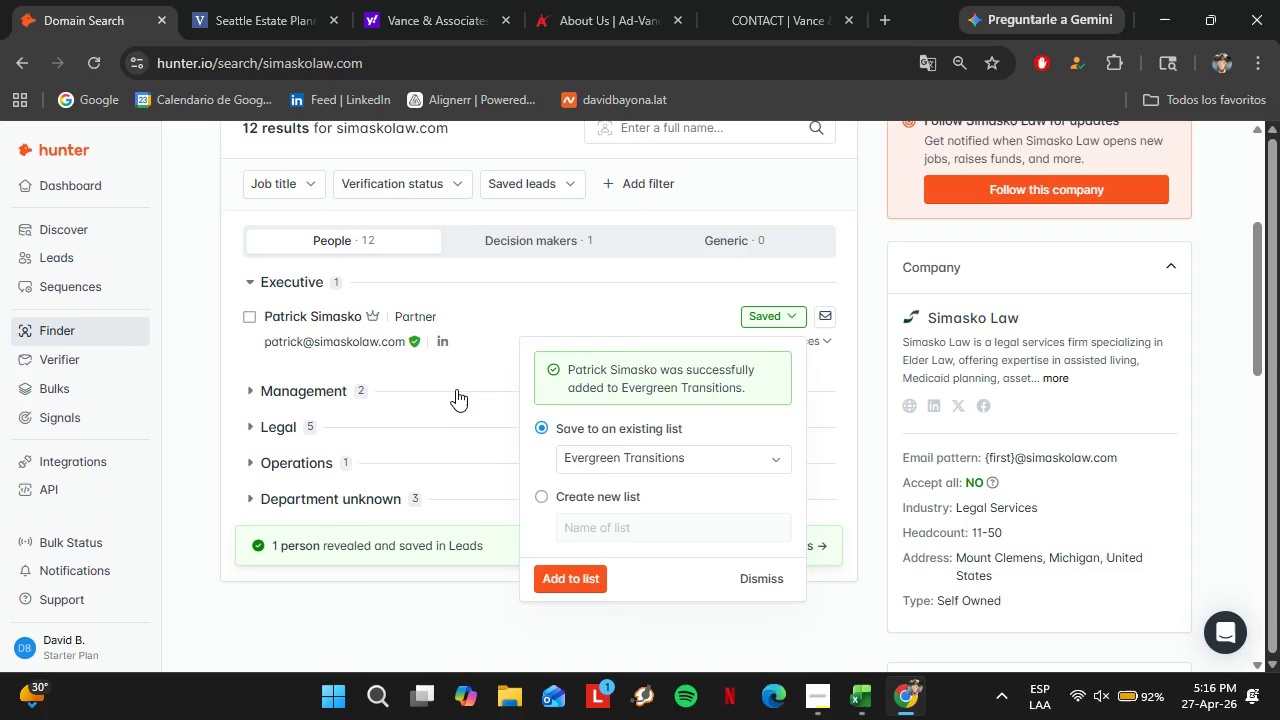 
scroll: coordinate [458, 389], scroll_direction: up, amount: 2.0
 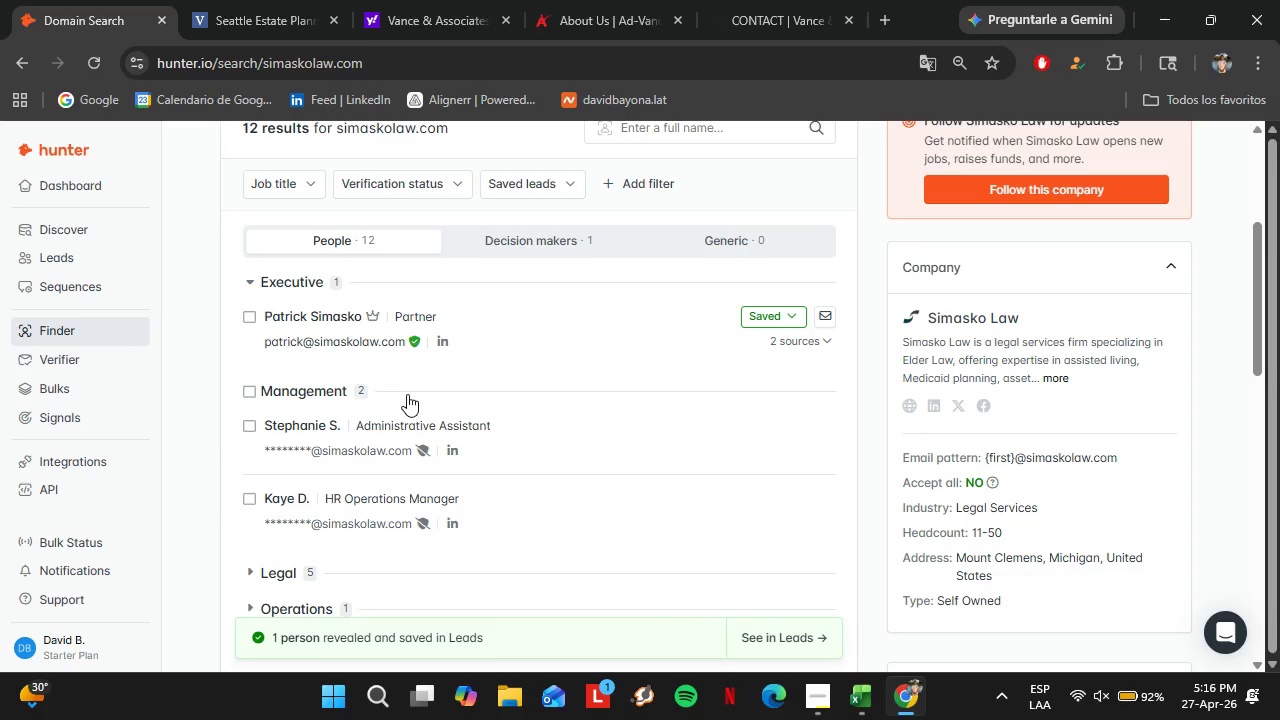 
left_click([407, 393])
 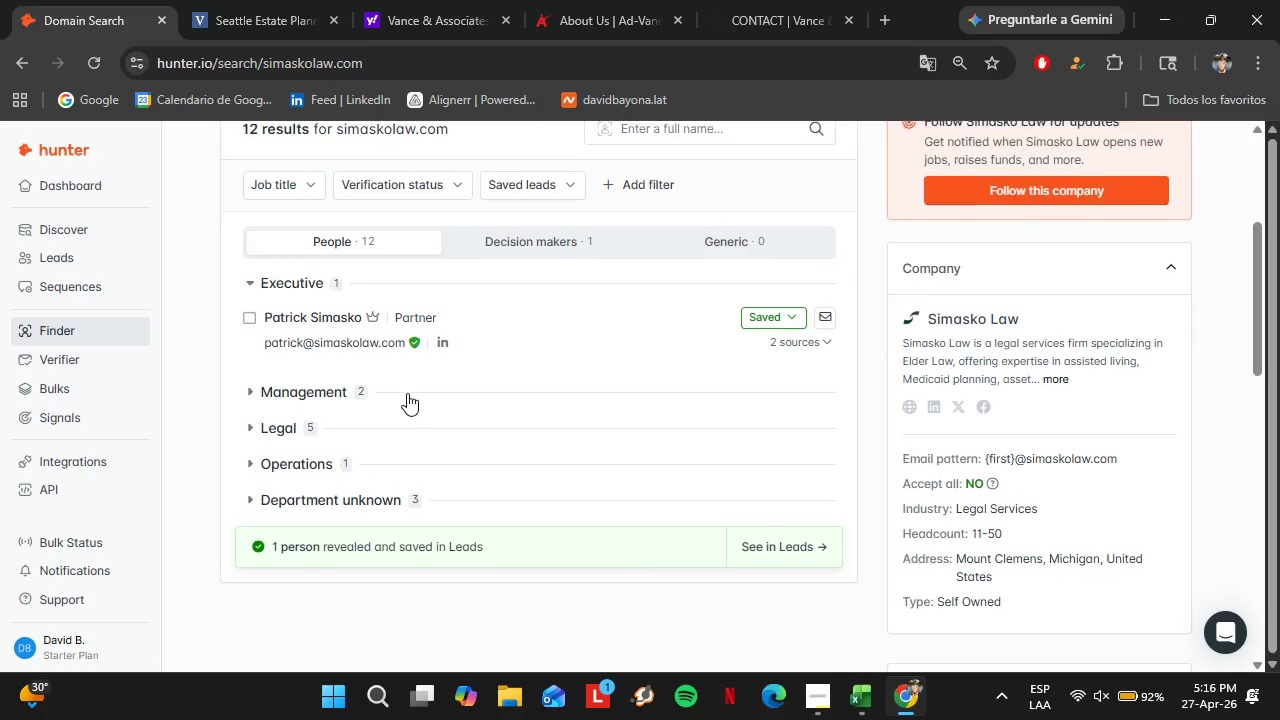 
scroll: coordinate [407, 393], scroll_direction: up, amount: 5.0
 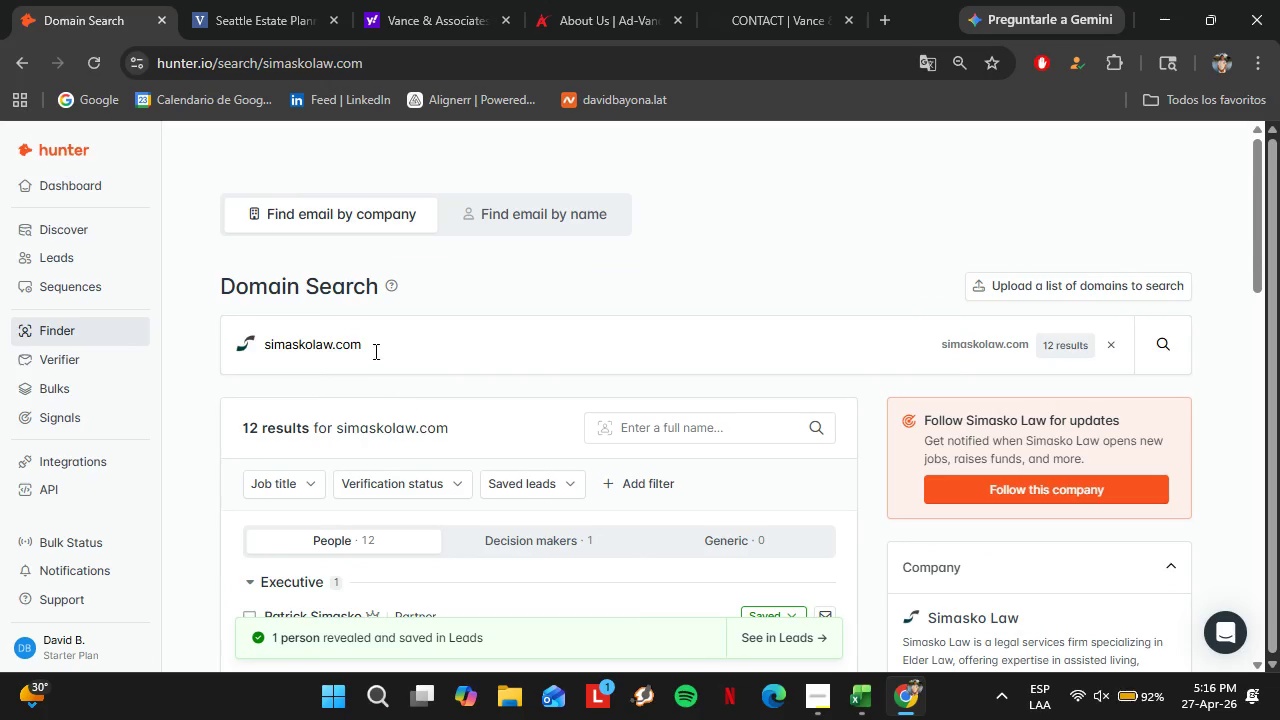 
left_click_drag(start_coordinate=[374, 351], to_coordinate=[262, 329])
 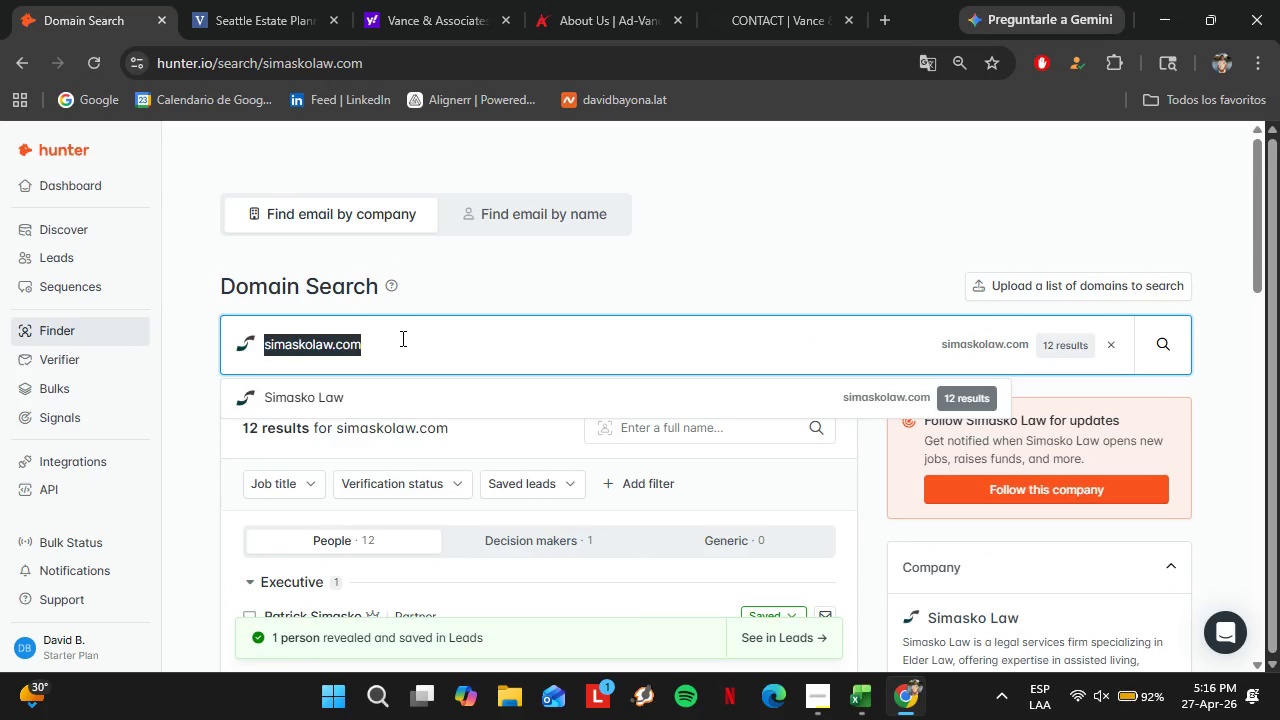 
type(shawlaw)
 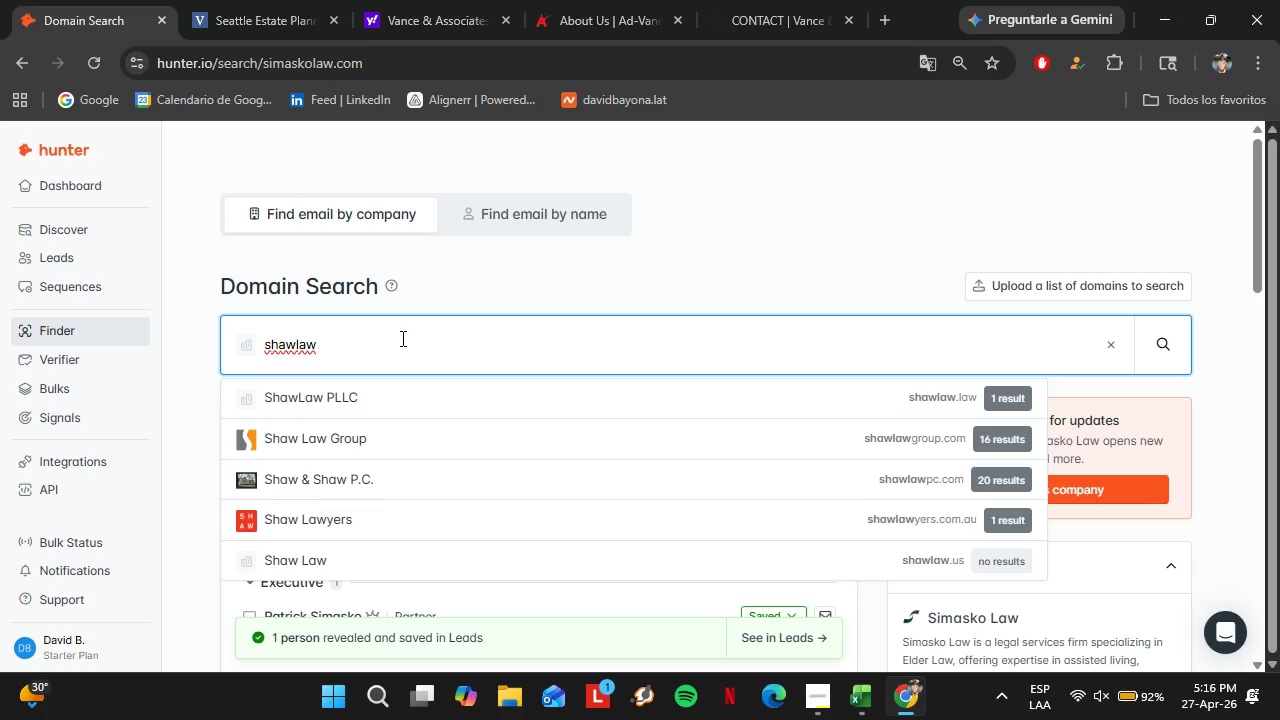 
key(ArrowDown)
 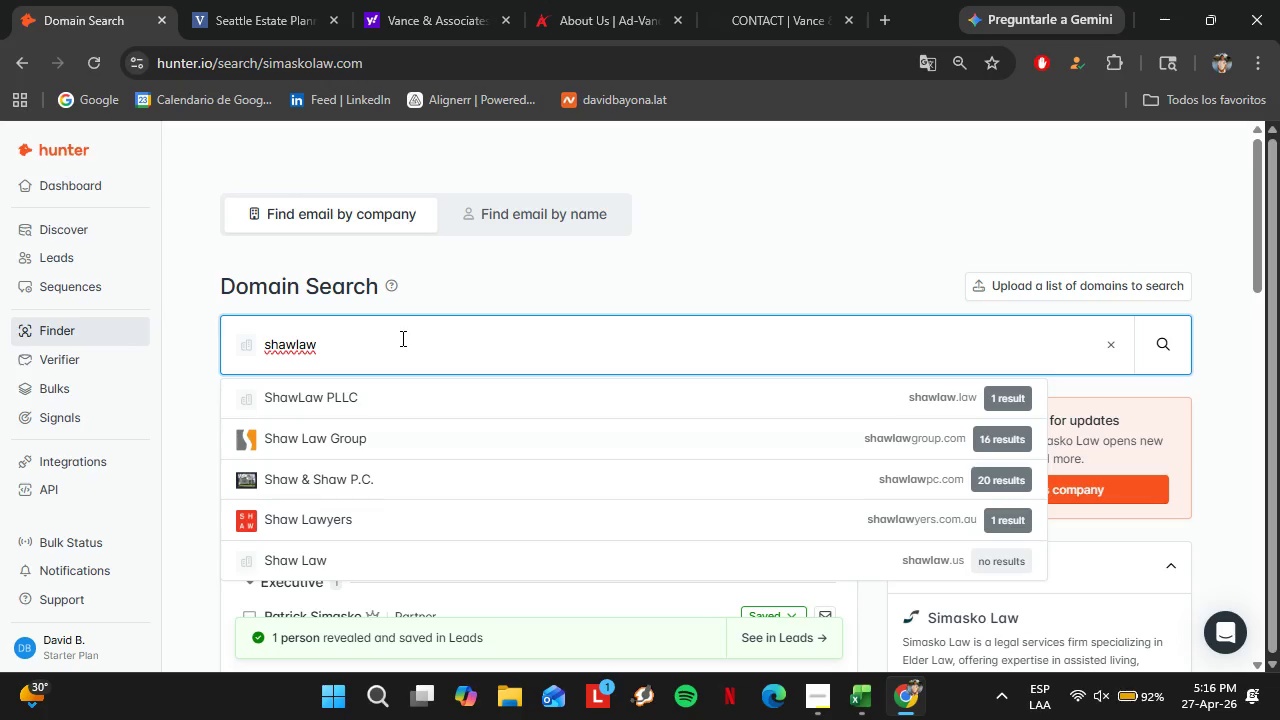 
key(ArrowDown)
 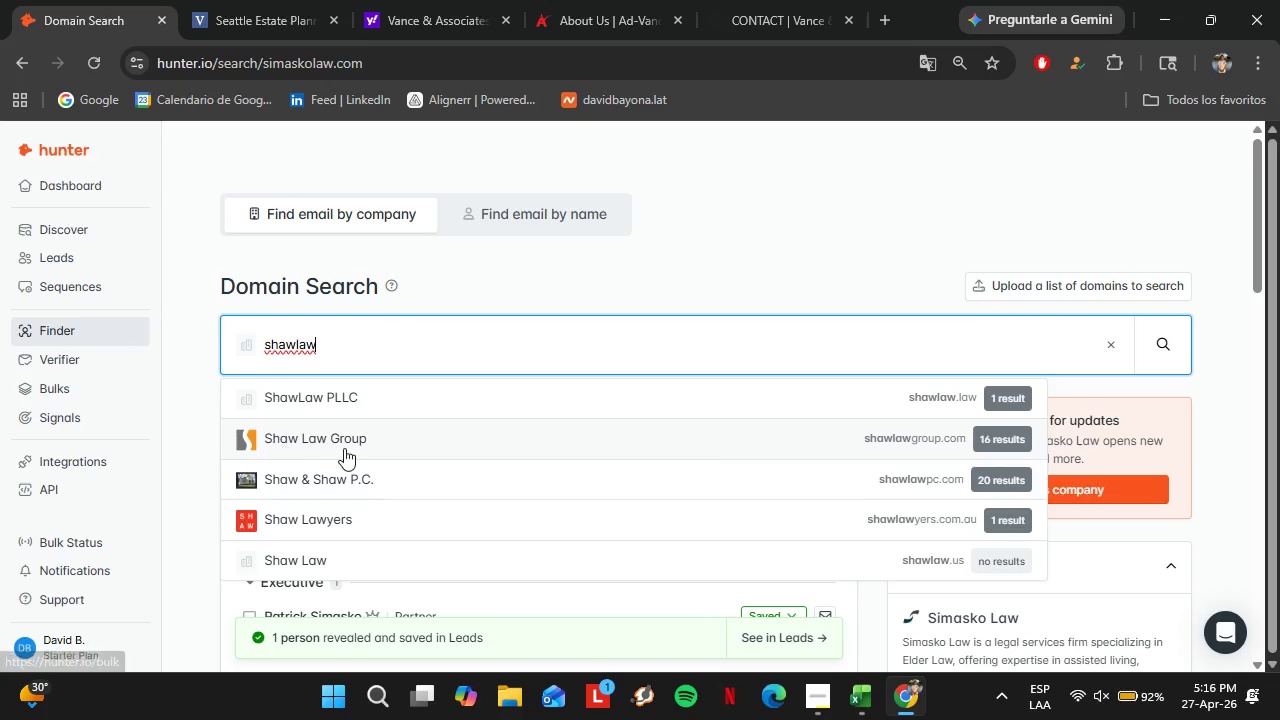 
left_click([339, 432])
 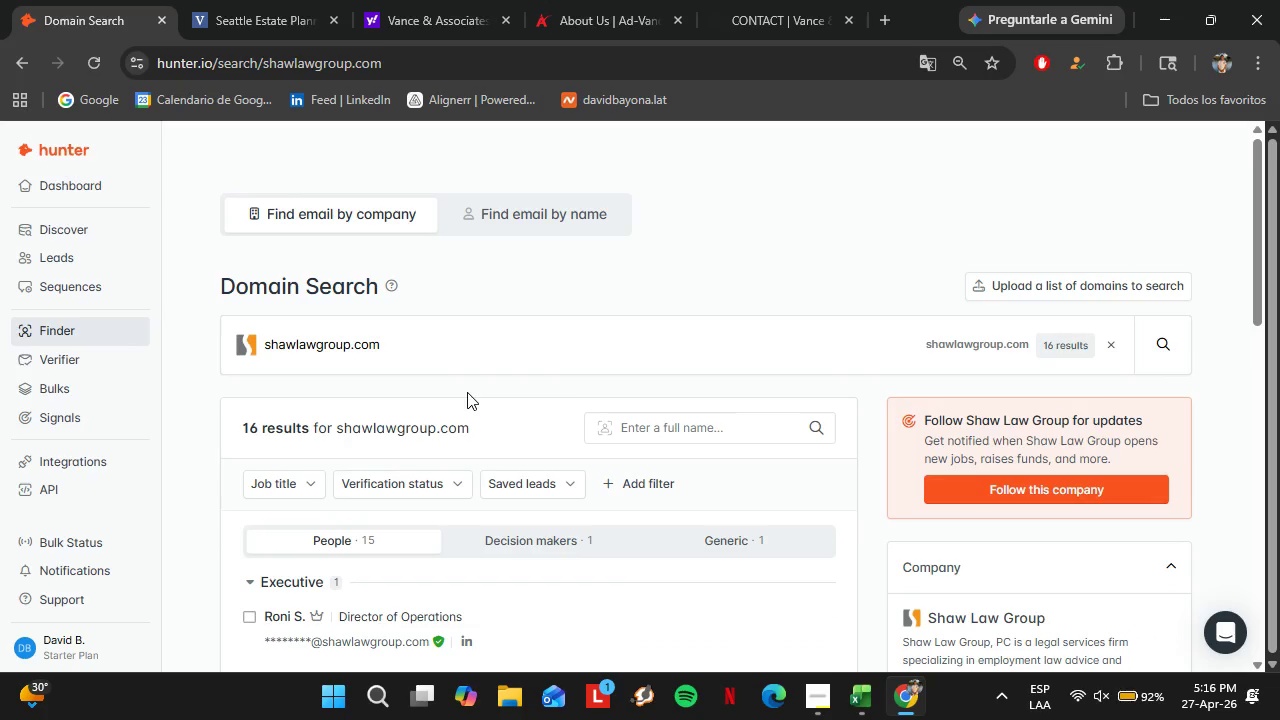 
scroll: coordinate [476, 413], scroll_direction: down, amount: 2.0
 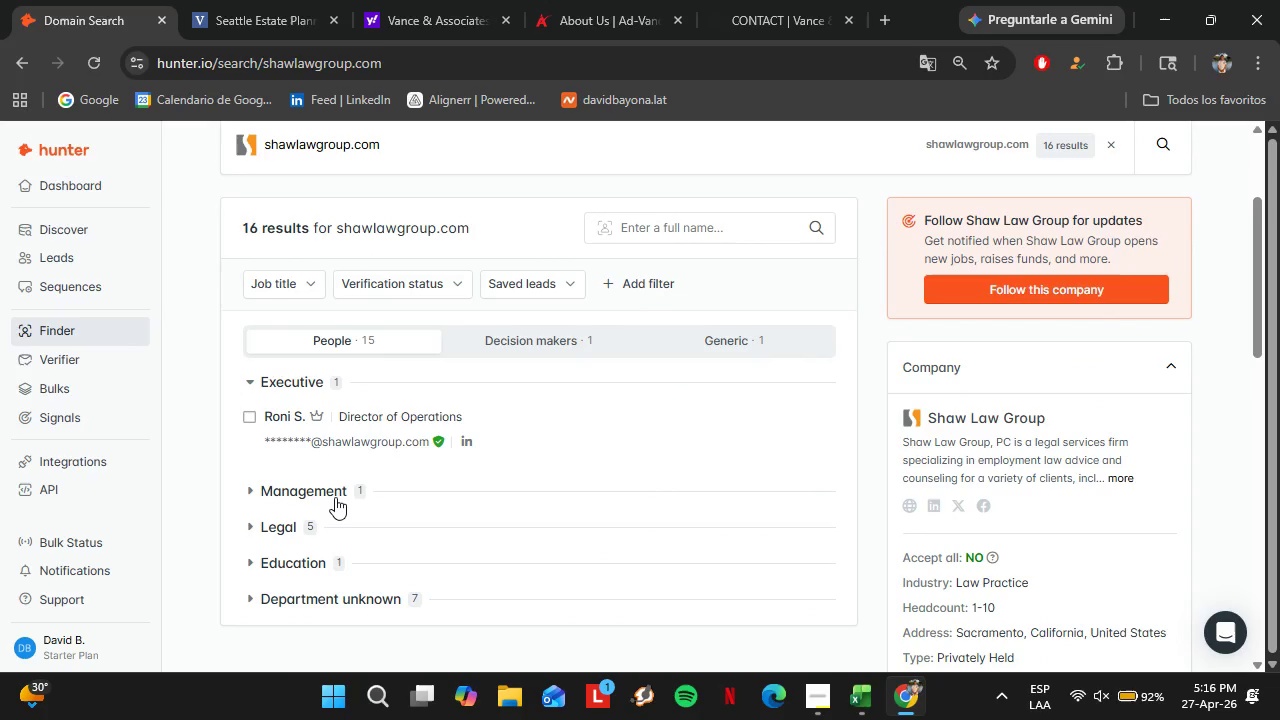 
left_click([335, 496])
 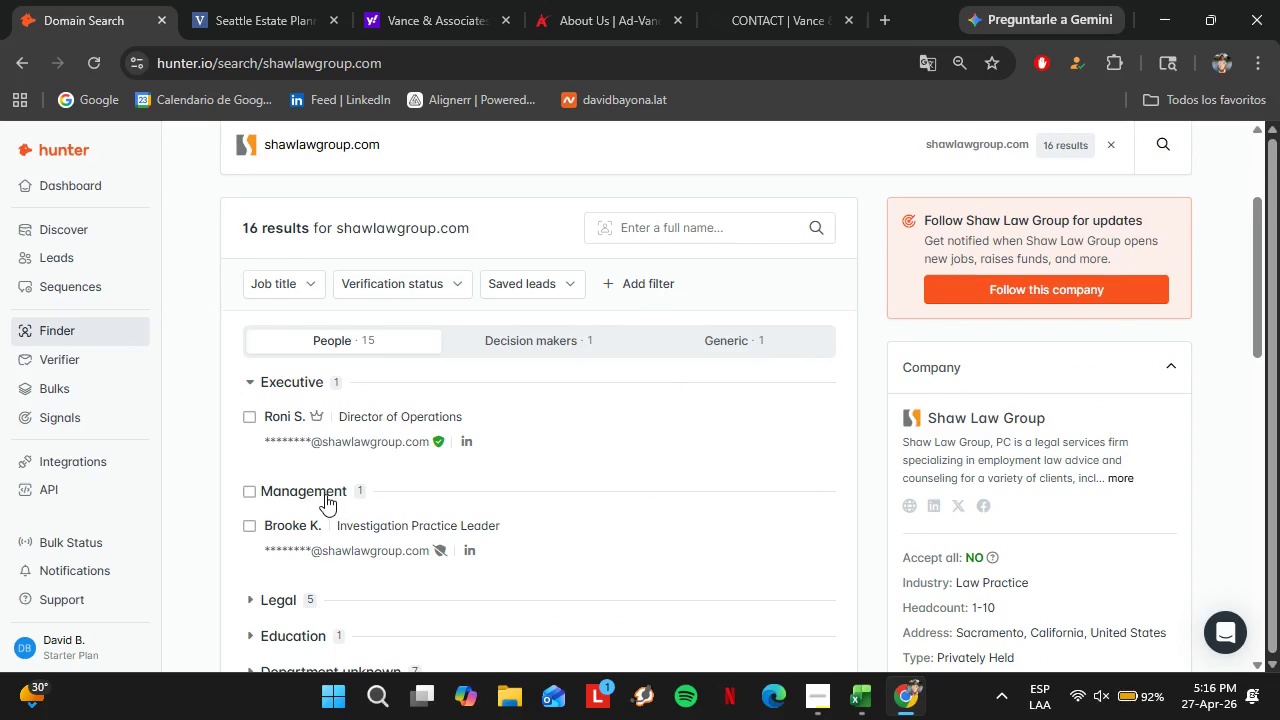 
left_click([325, 493])
 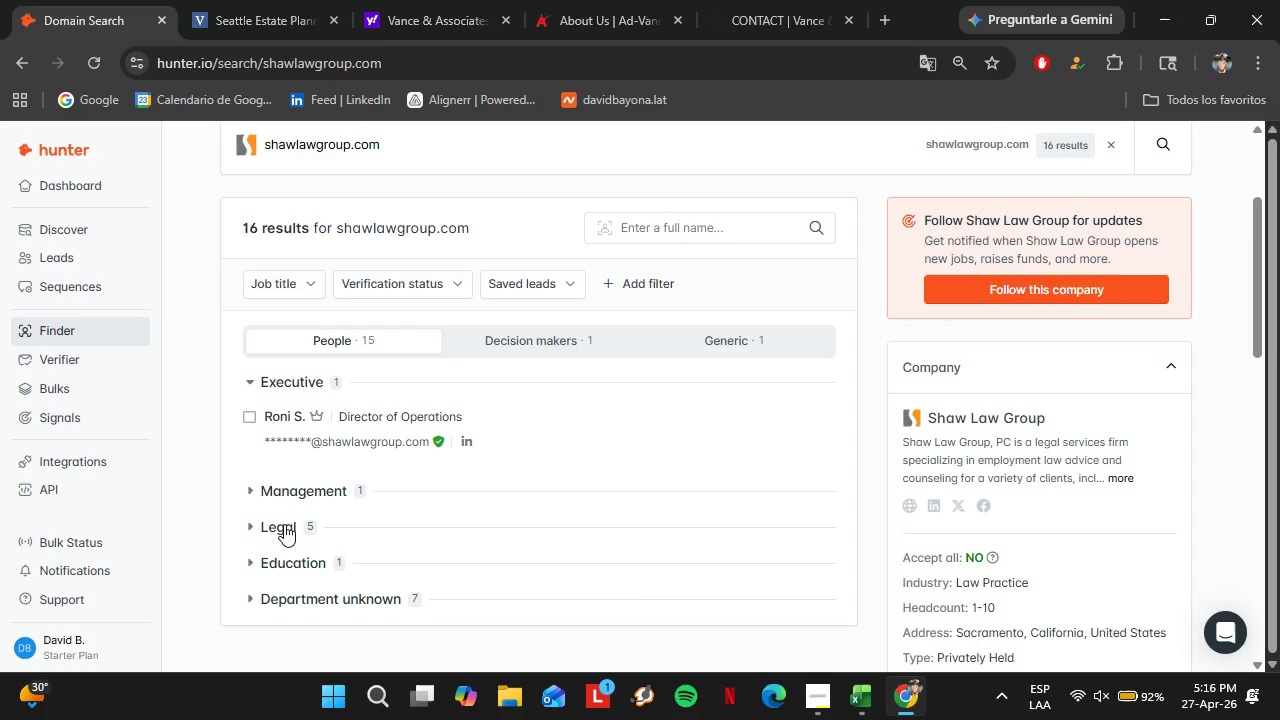 
left_click([284, 524])
 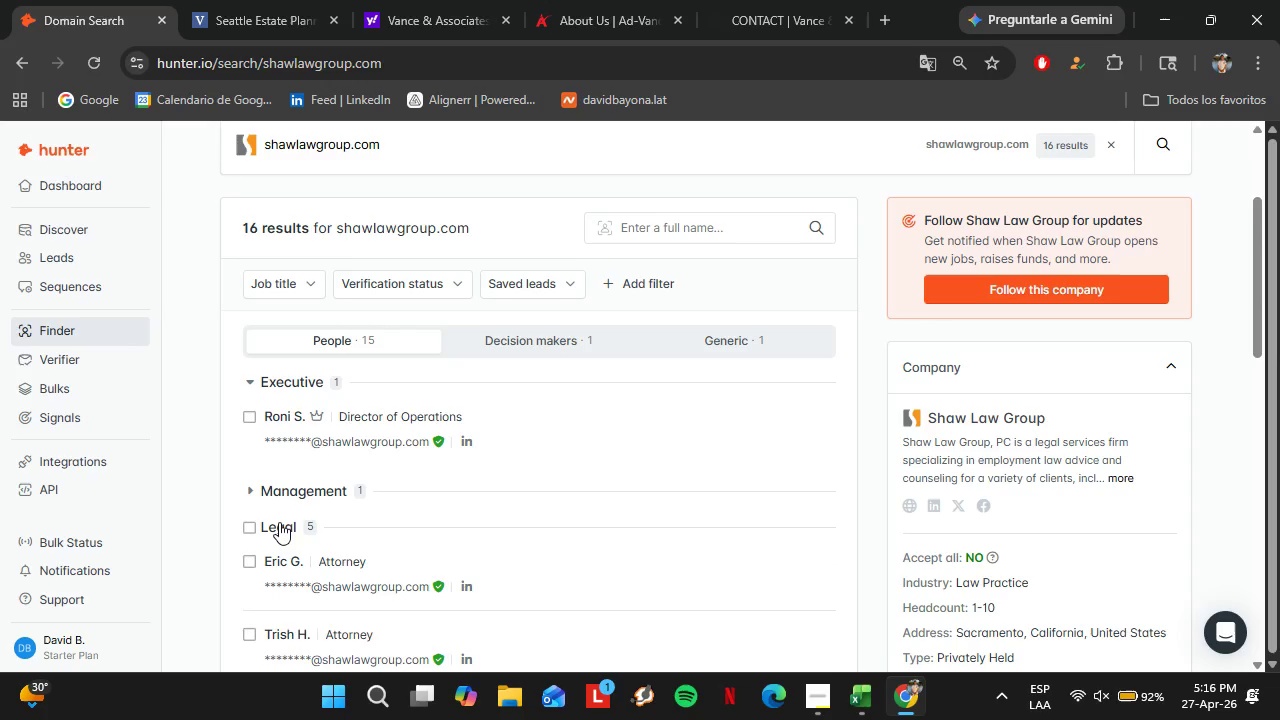 
left_click([279, 522])
 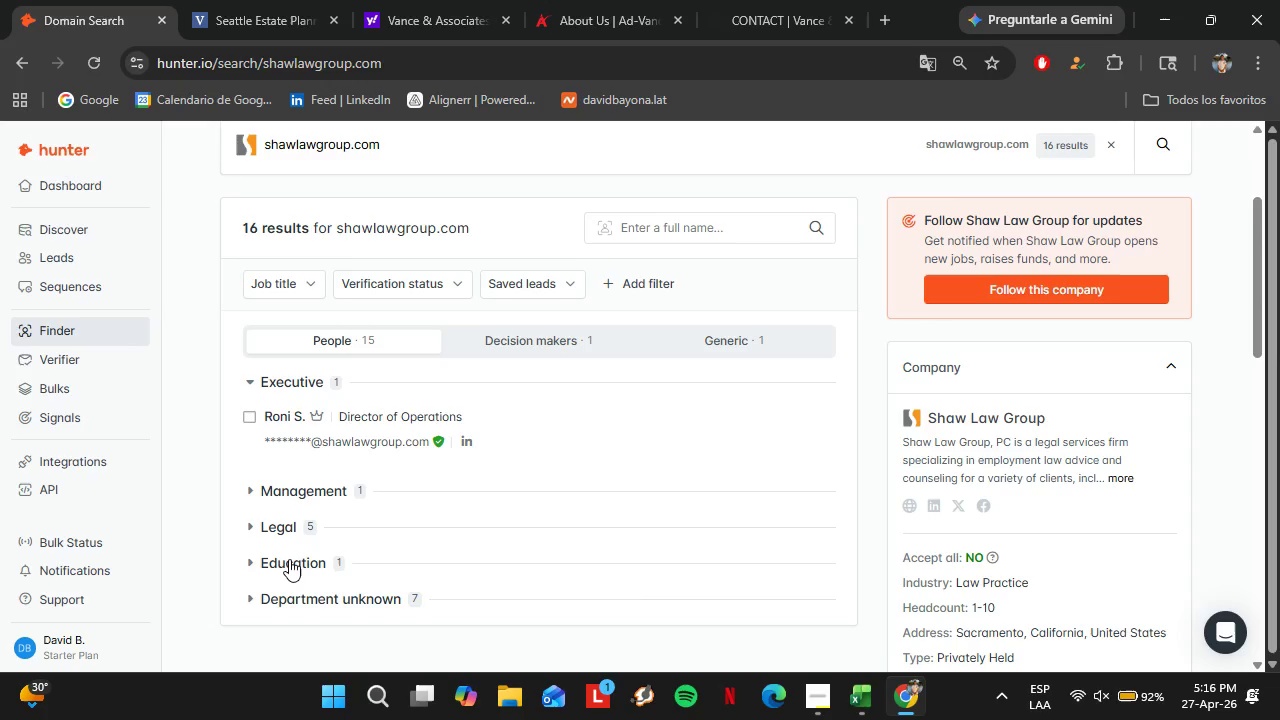 
left_click([289, 557])
 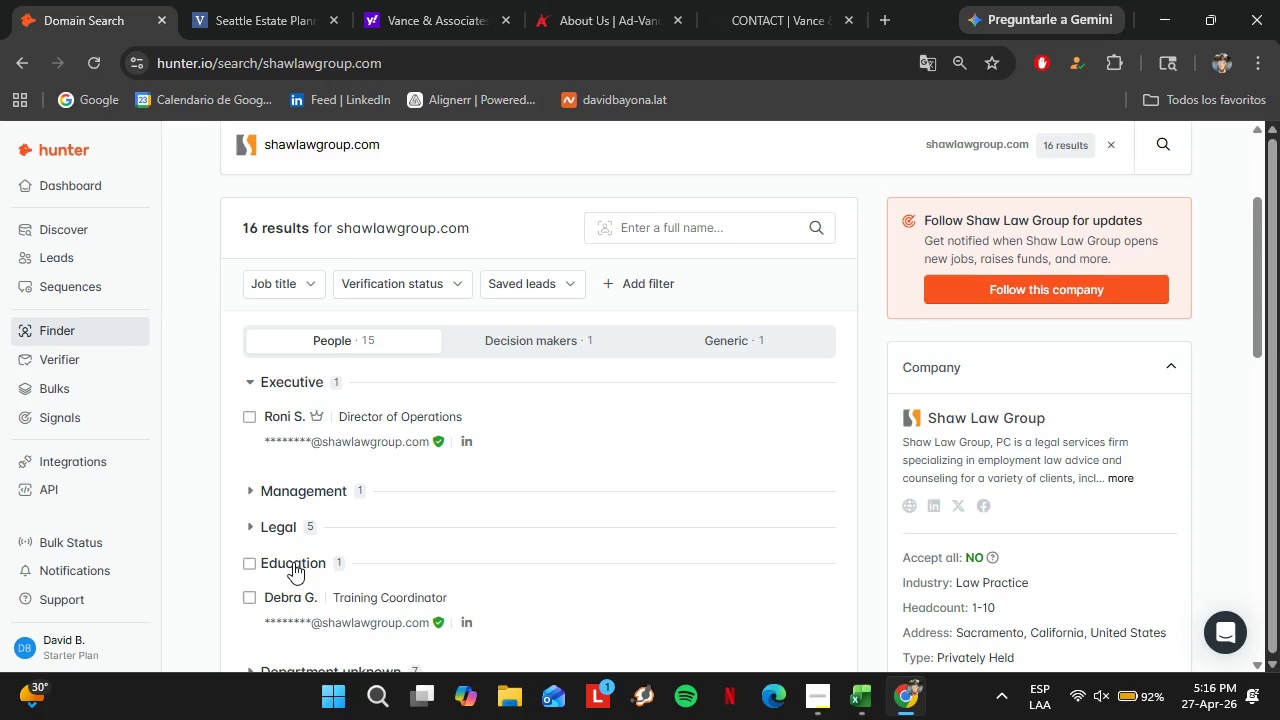 
left_click([293, 562])
 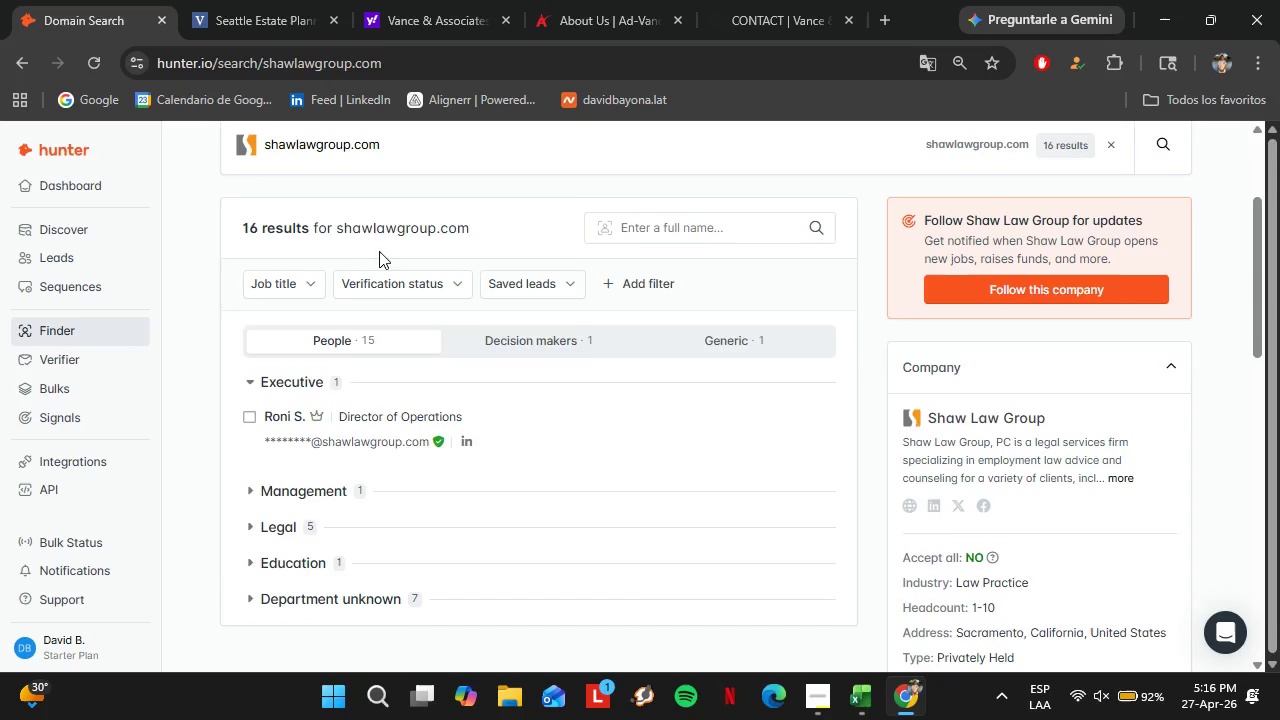 
scroll: coordinate [380, 252], scroll_direction: up, amount: 2.0
 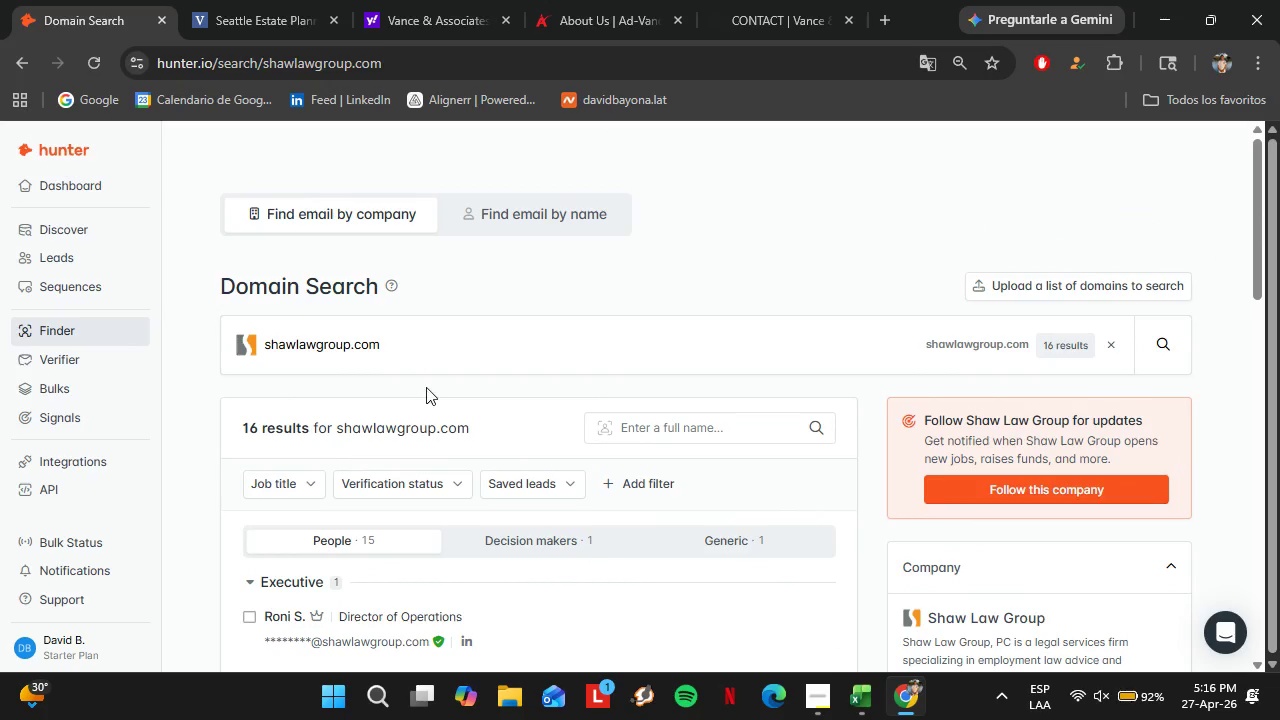 
left_click_drag(start_coordinate=[426, 387], to_coordinate=[264, 359])
 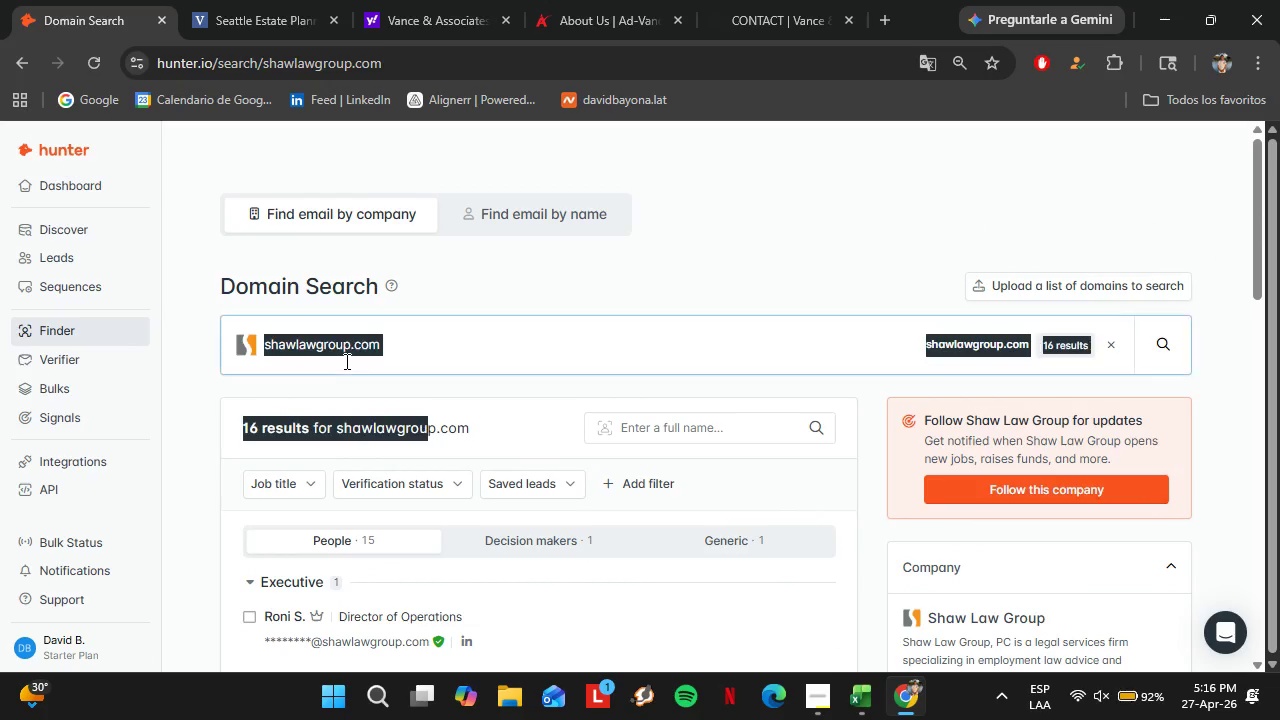 
double_click([345, 361])
 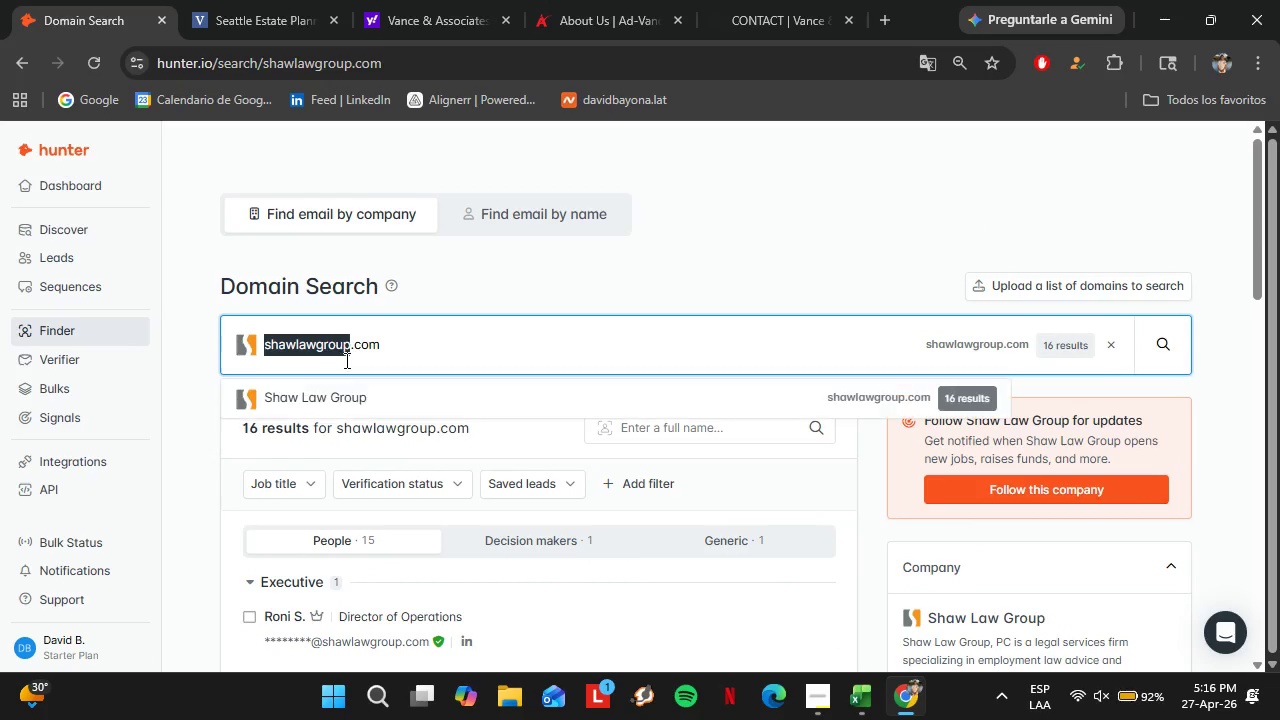 
triple_click([345, 360])
 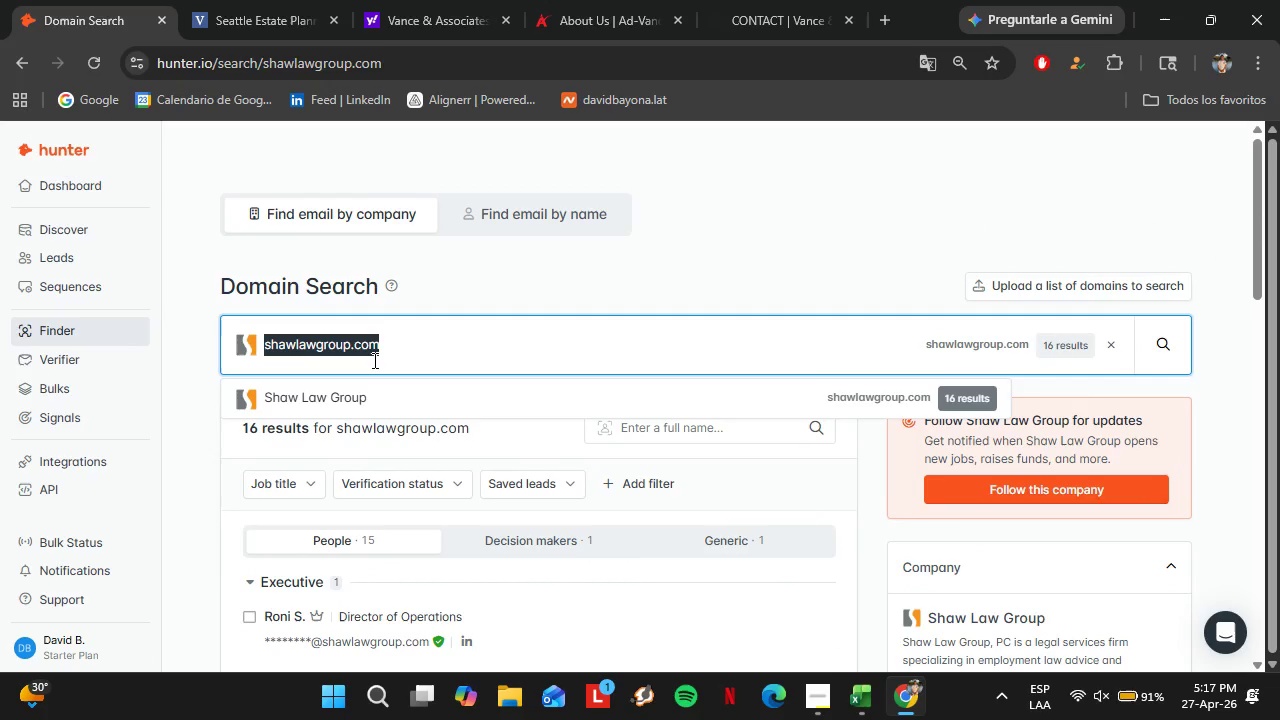 
type(mcintyrelaw.com)
 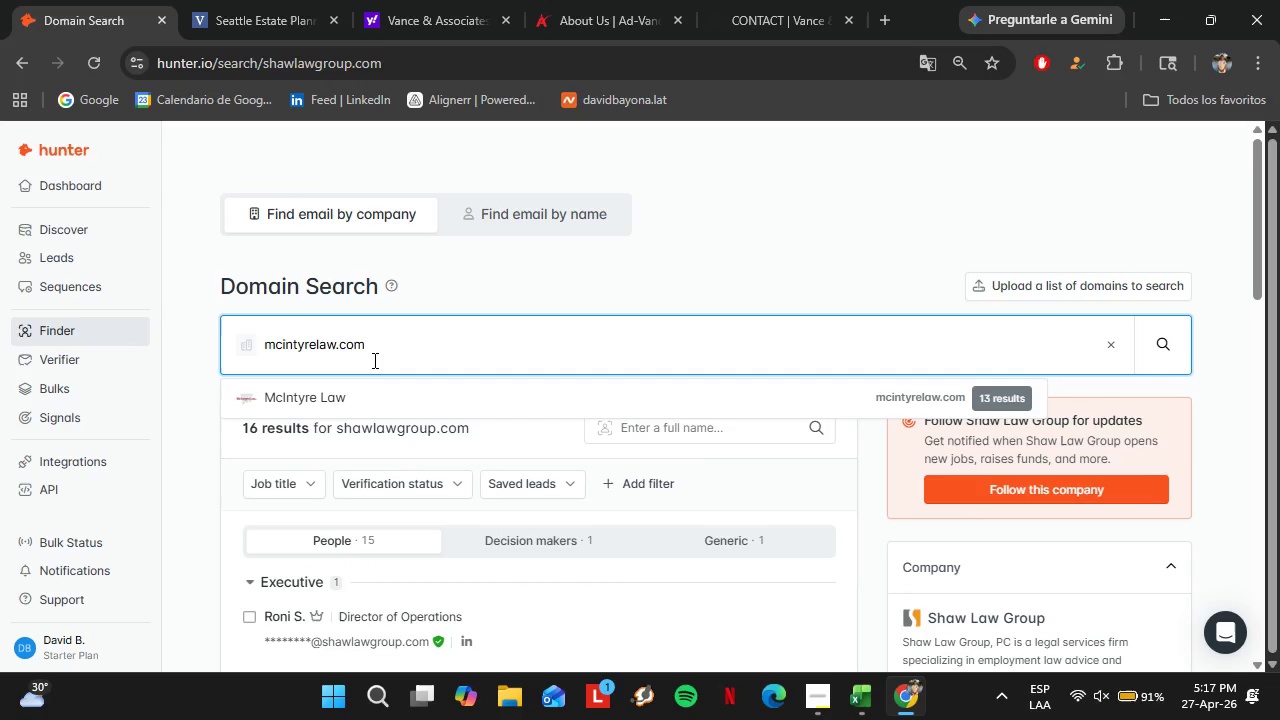 
key(ArrowDown)
 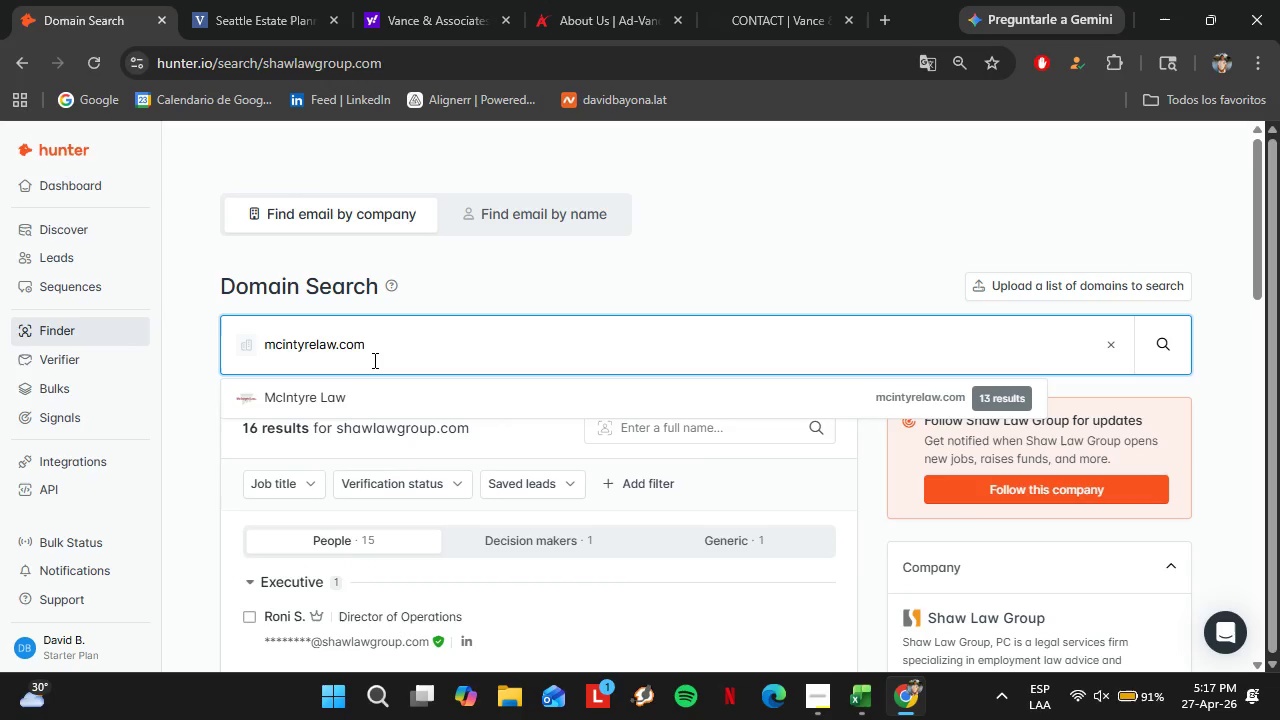 
key(Enter)
 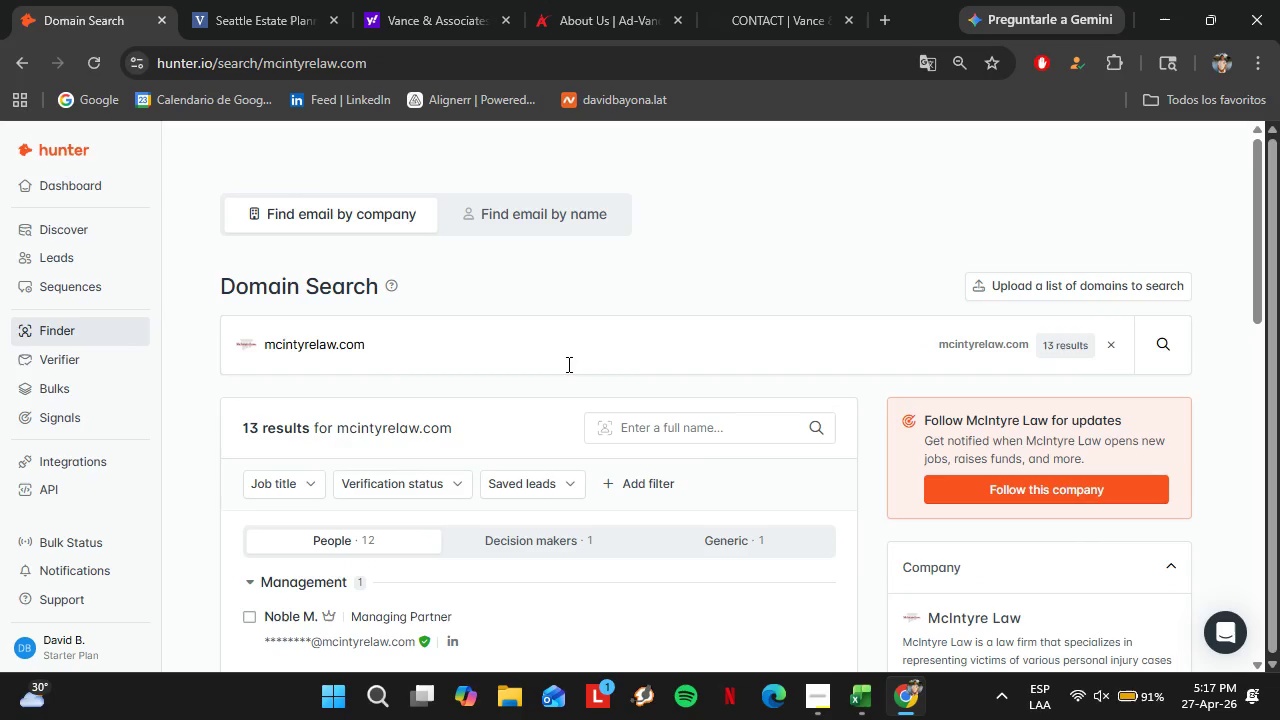 
scroll: coordinate [464, 352], scroll_direction: down, amount: 3.0
 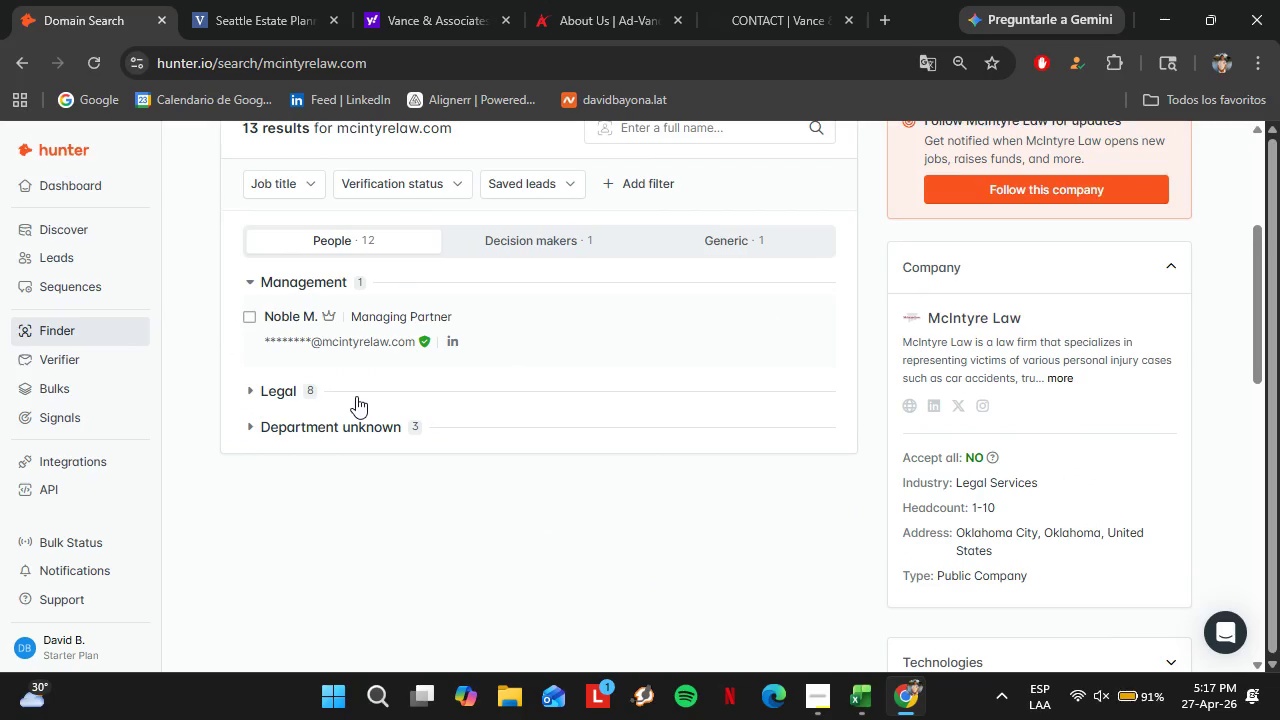 
left_click([271, 381])
 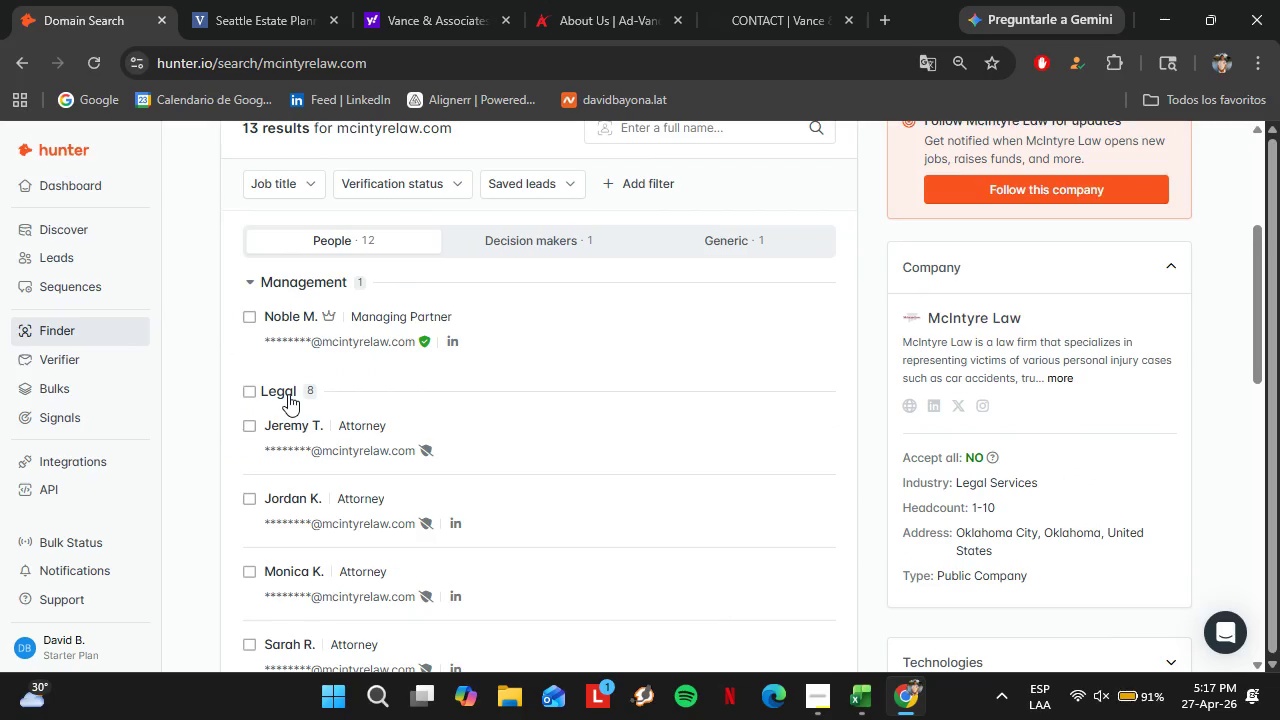 
left_click([288, 394])
 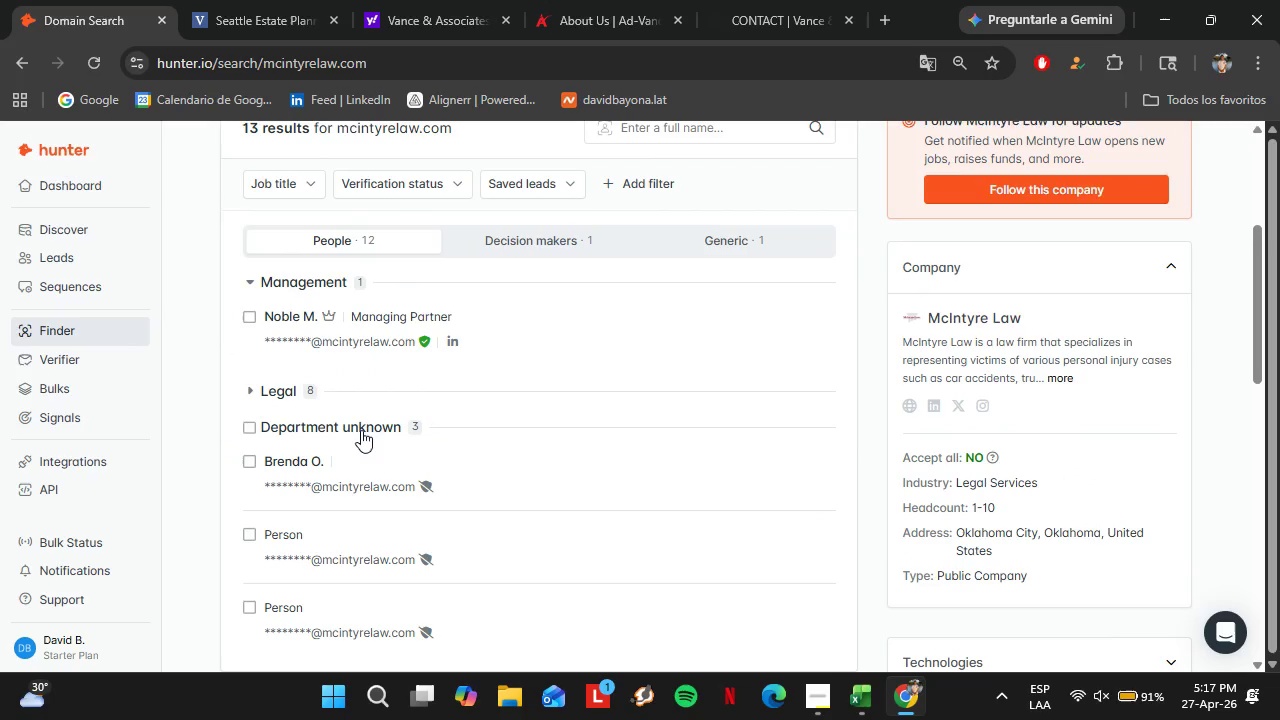 
double_click([361, 430])
 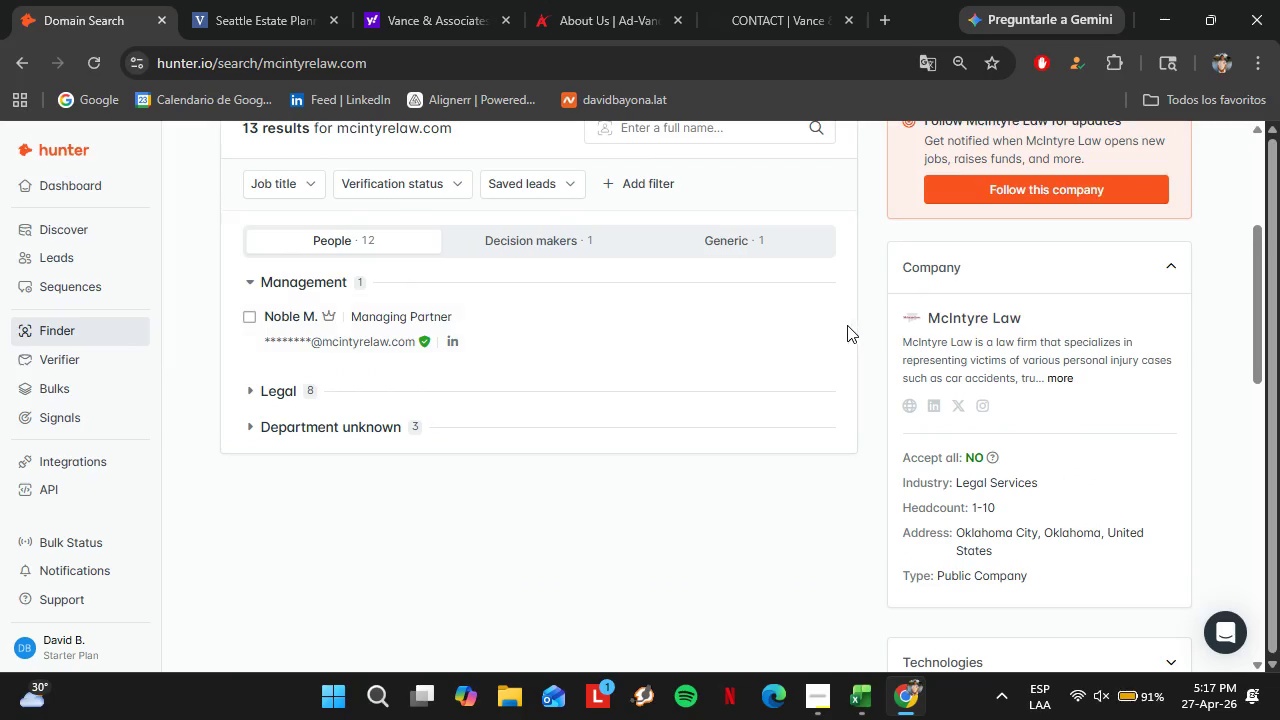 
left_click([811, 325])
 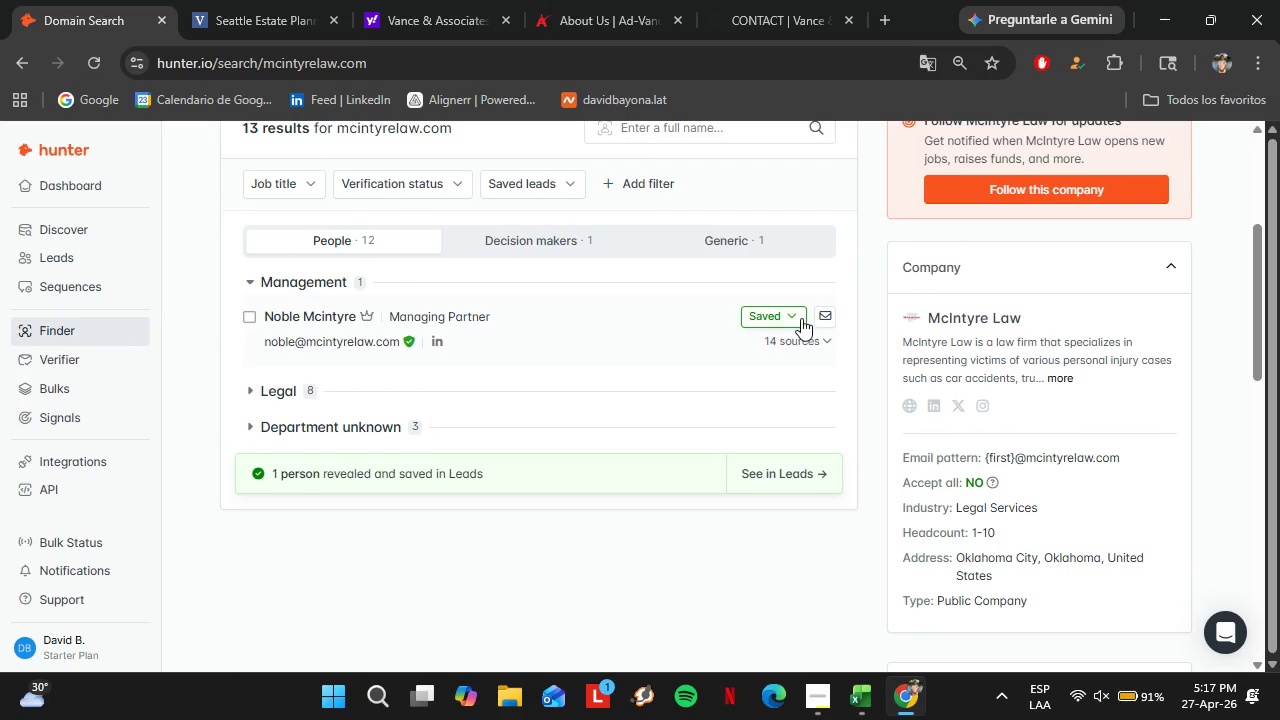 
left_click([769, 316])
 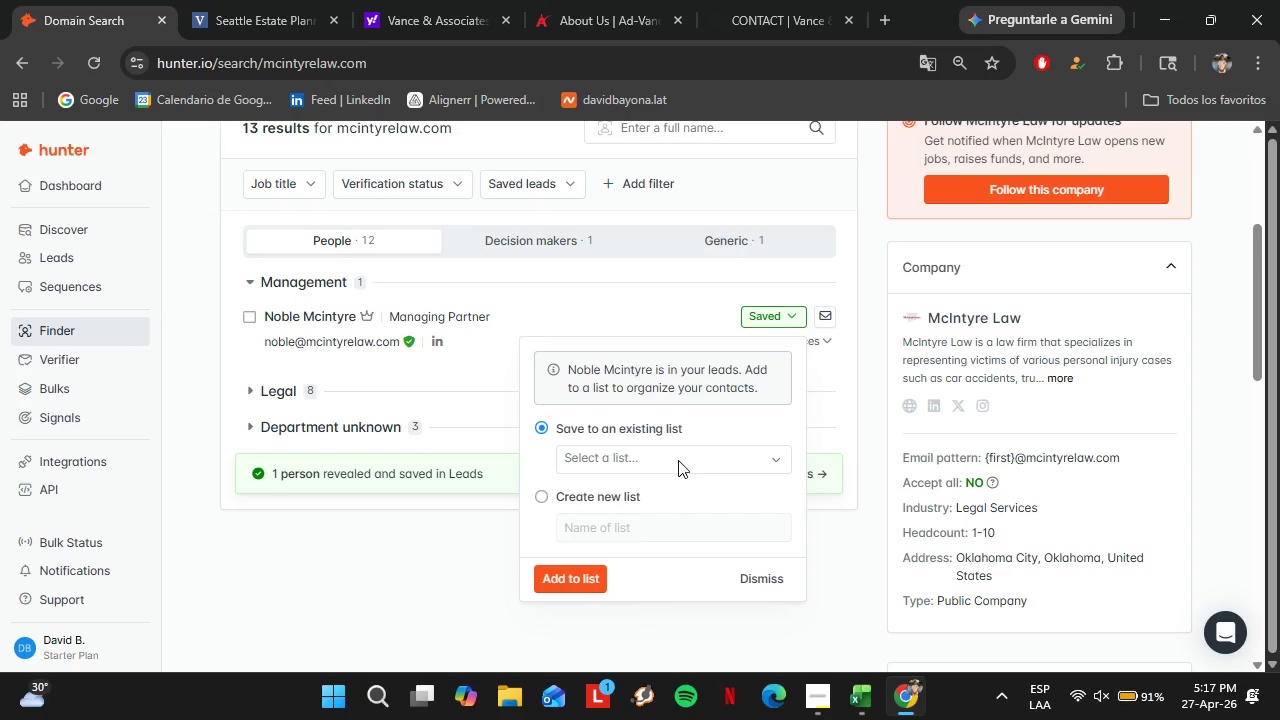 
left_click([678, 460])
 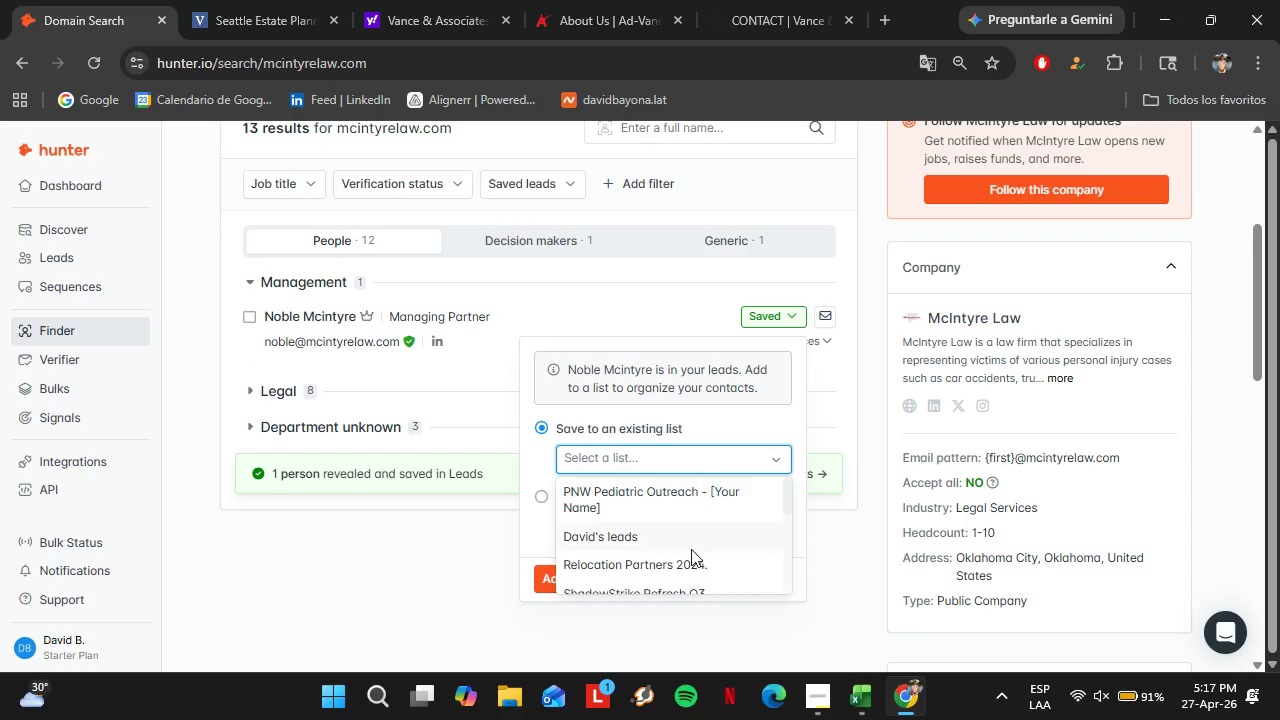 
scroll: coordinate [691, 549], scroll_direction: down, amount: 1.0
 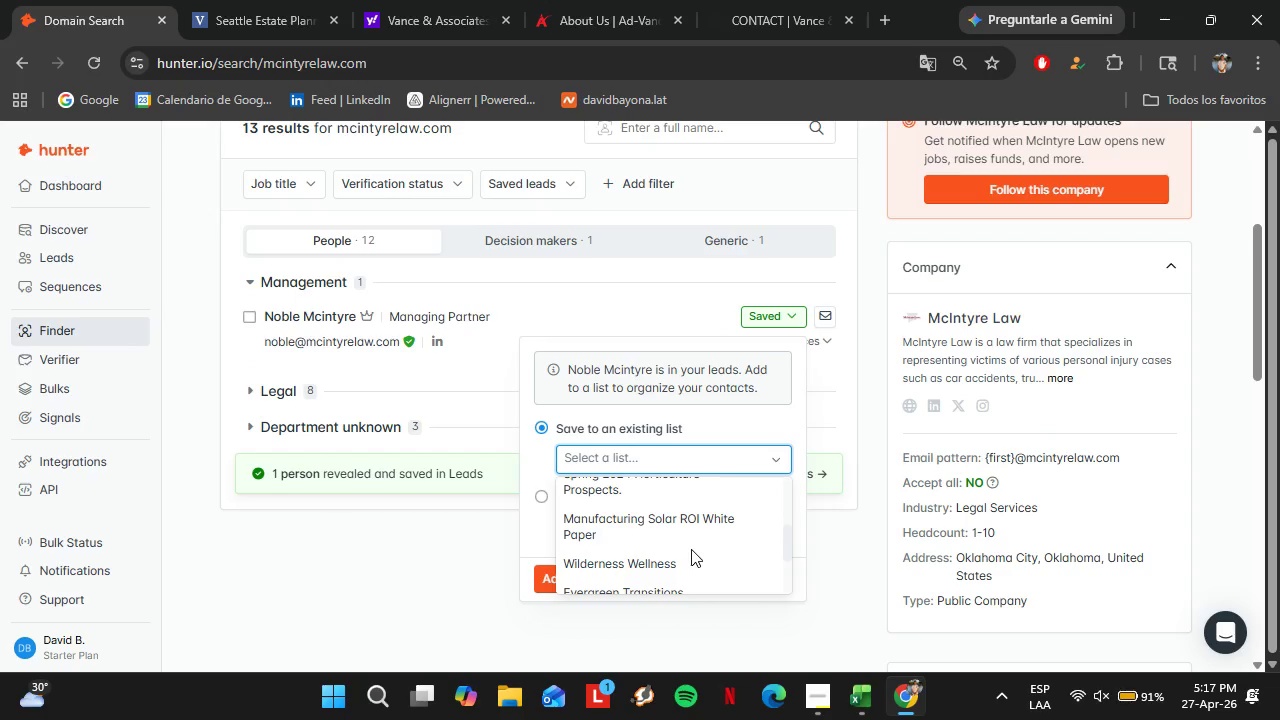 
scroll: coordinate [691, 549], scroll_direction: none, amount: 0.0
 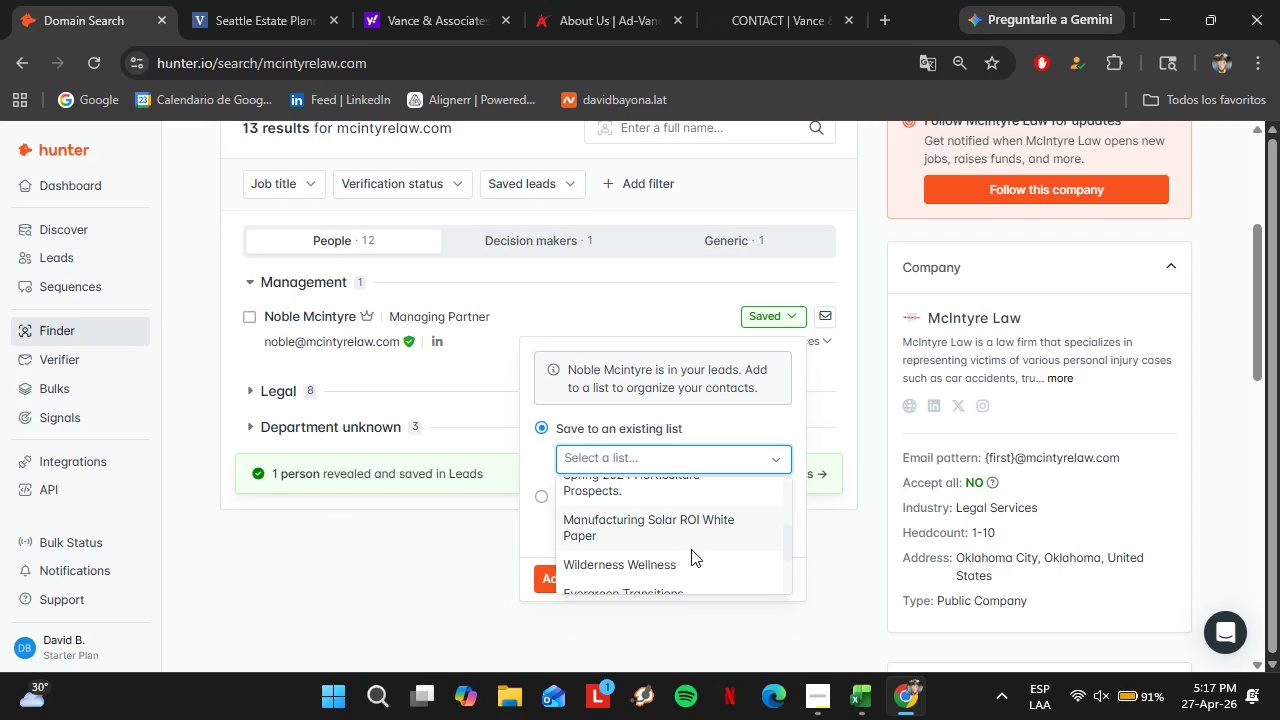 
scroll: coordinate [691, 549], scroll_direction: down, amount: 1.0
 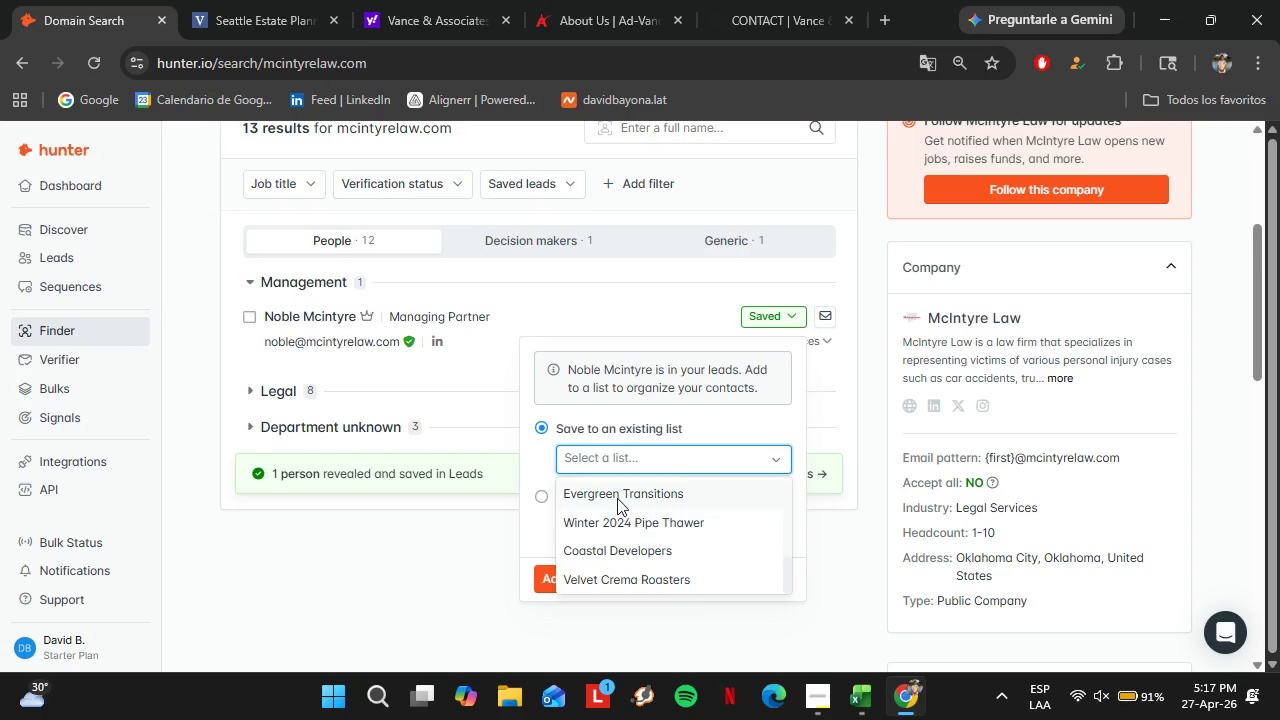 
left_click([615, 496])
 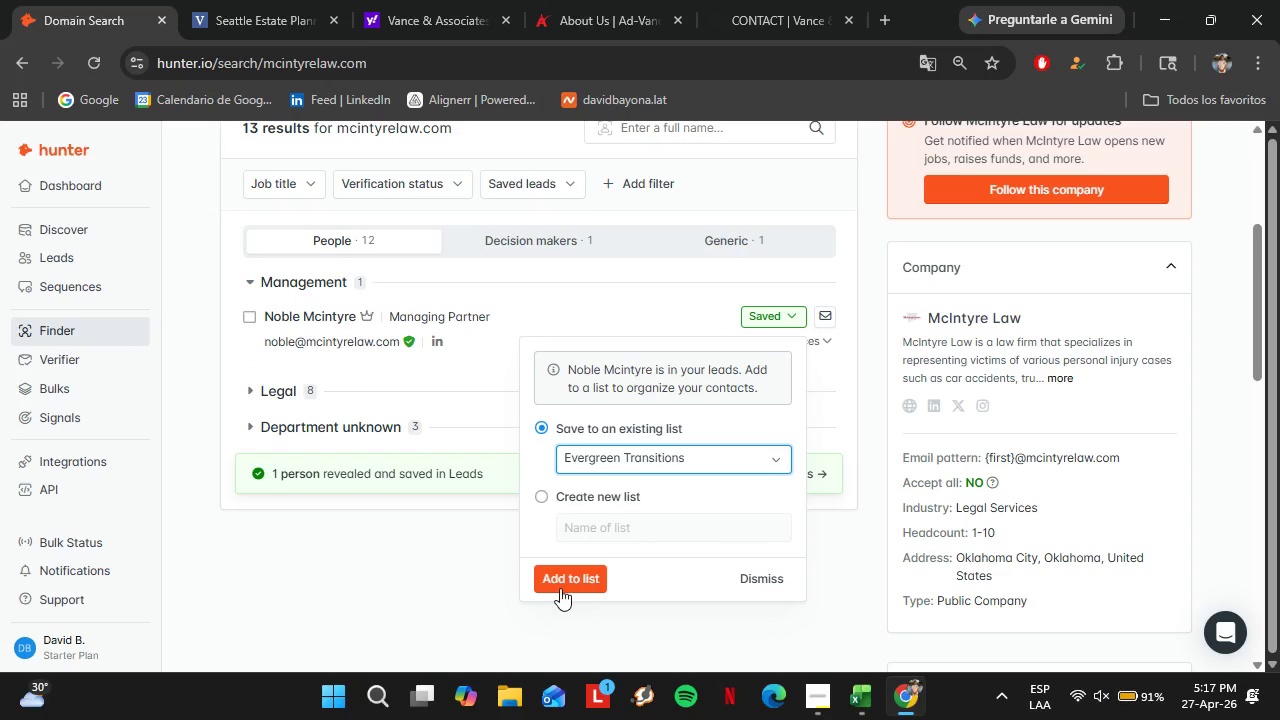 
left_click([560, 587])
 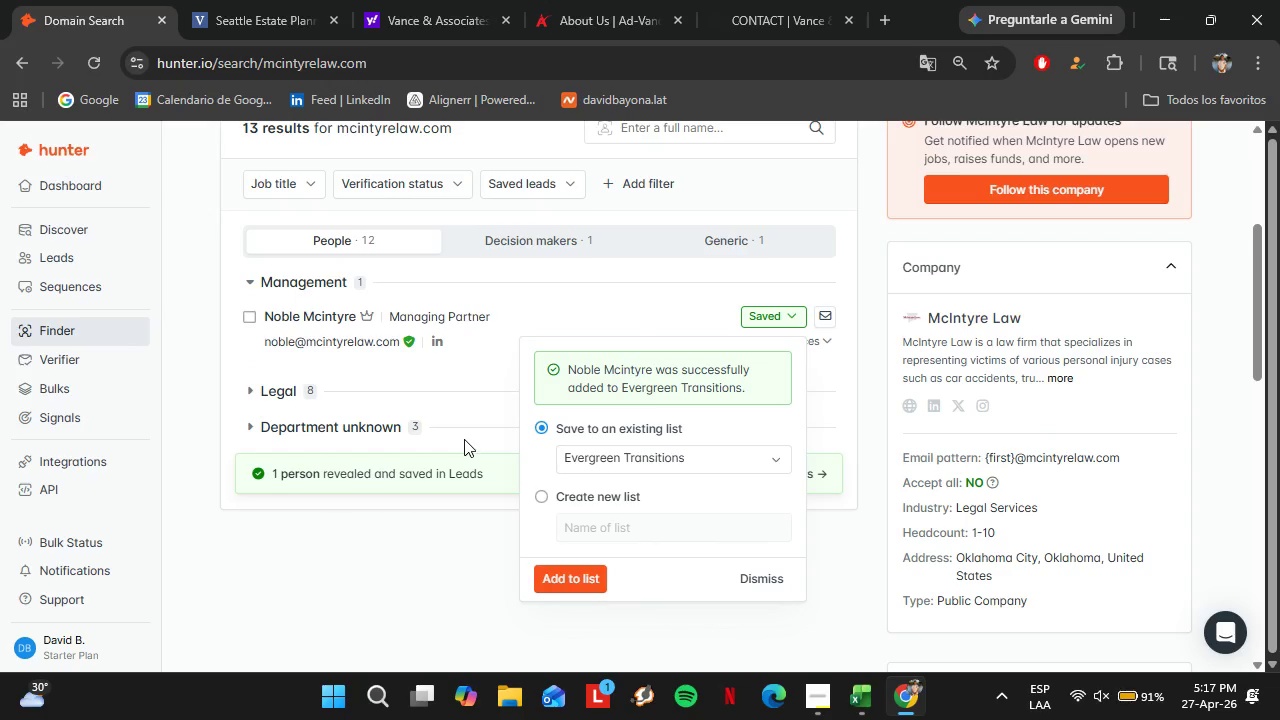 
scroll: coordinate [458, 436], scroll_direction: up, amount: 3.0
 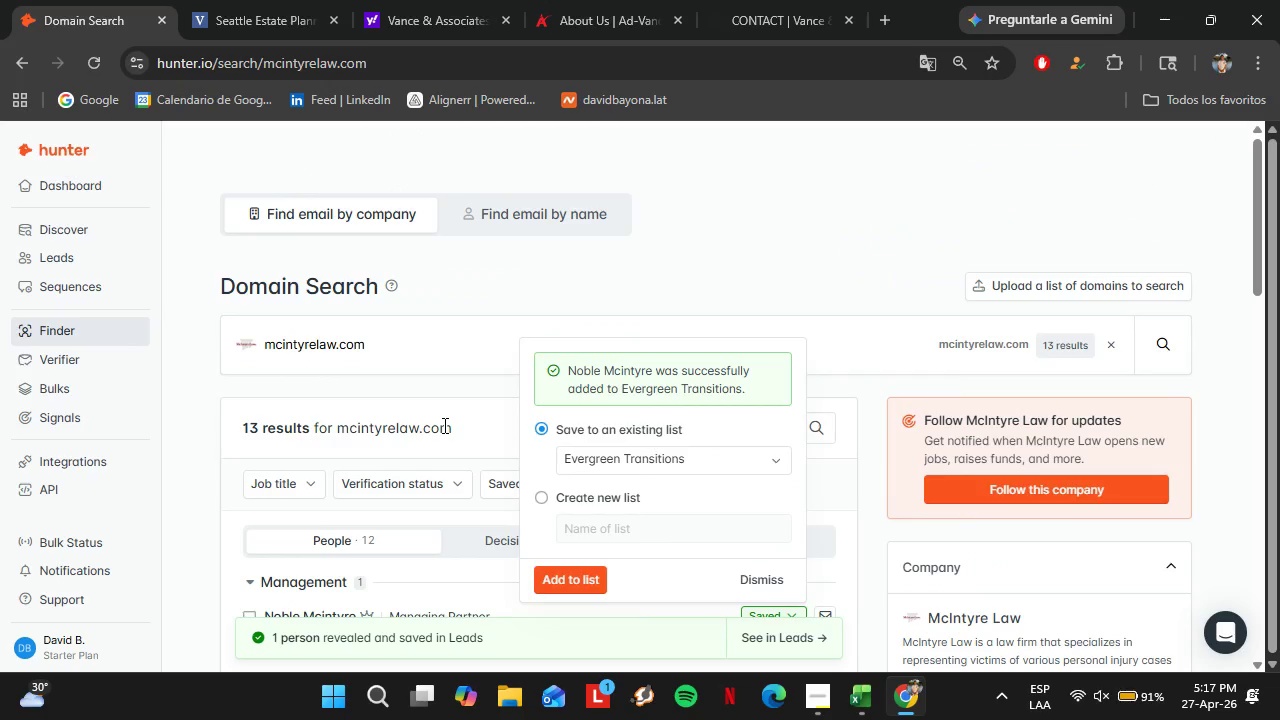 
double_click([387, 354])
 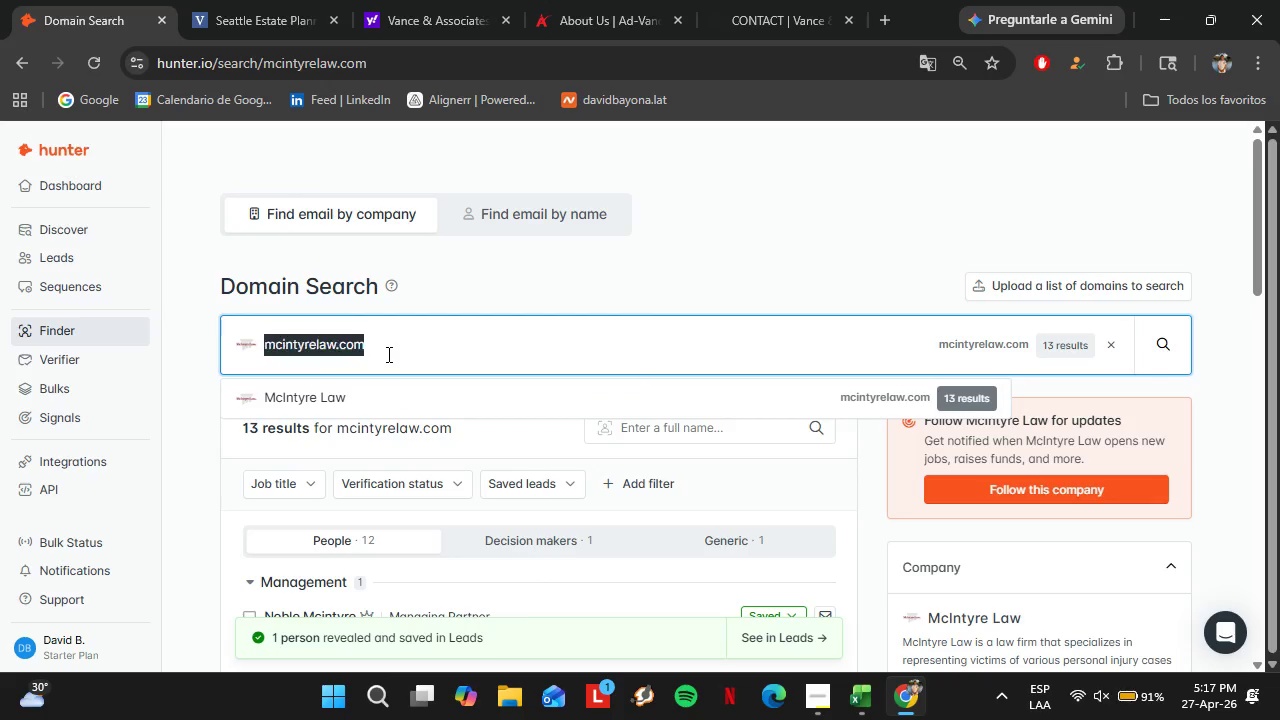 
triple_click([387, 354])
 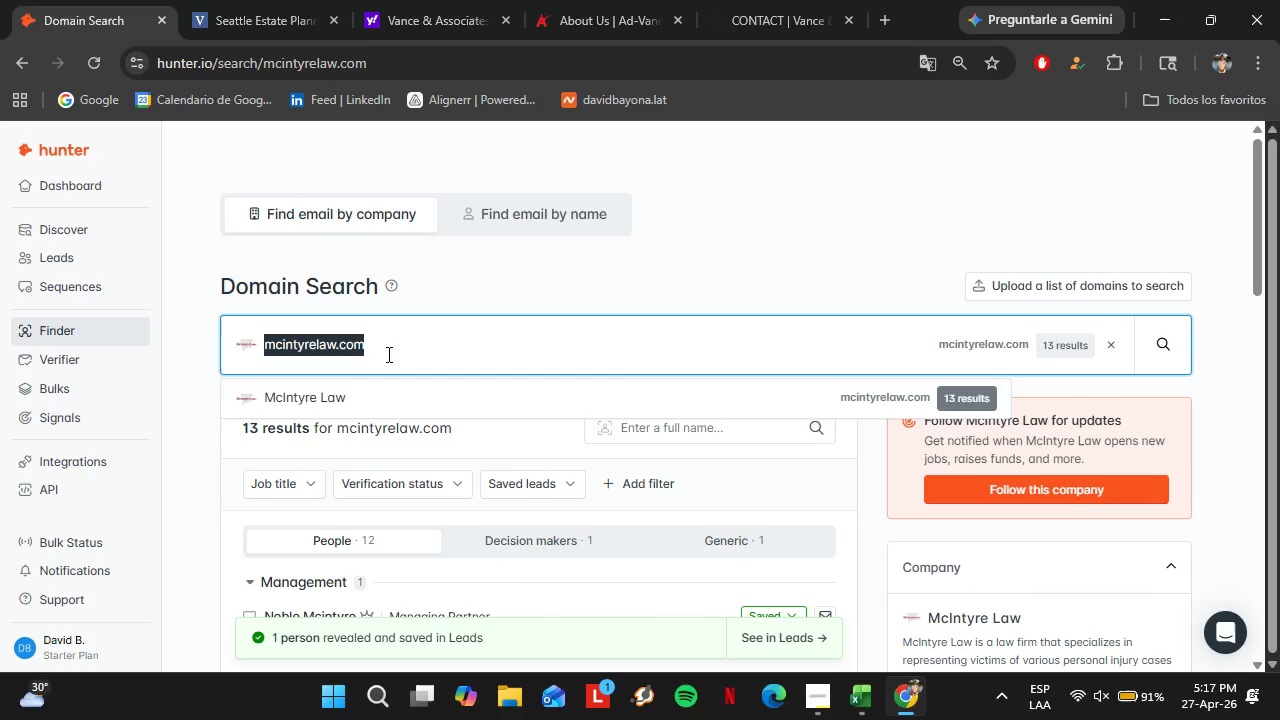 
wait(5.69)
 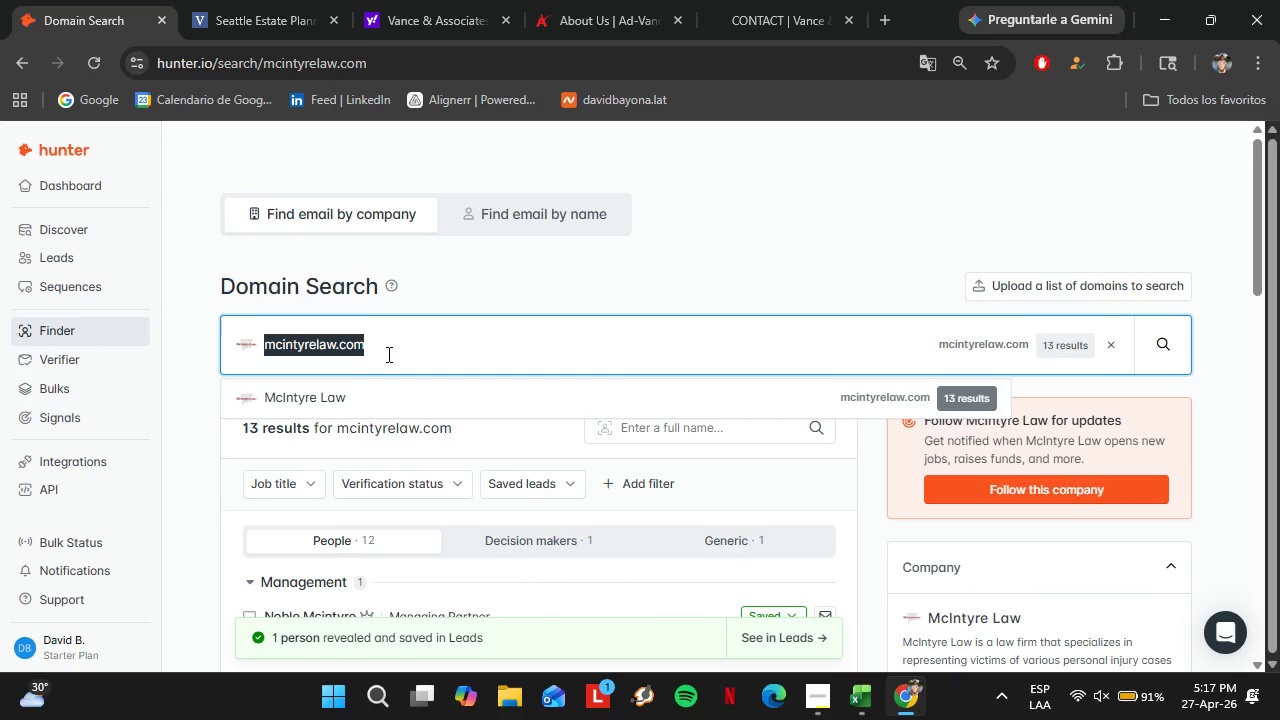 
type(taylorbor)
key(Backspace)
key(Backspace)
type(rooke.com)
 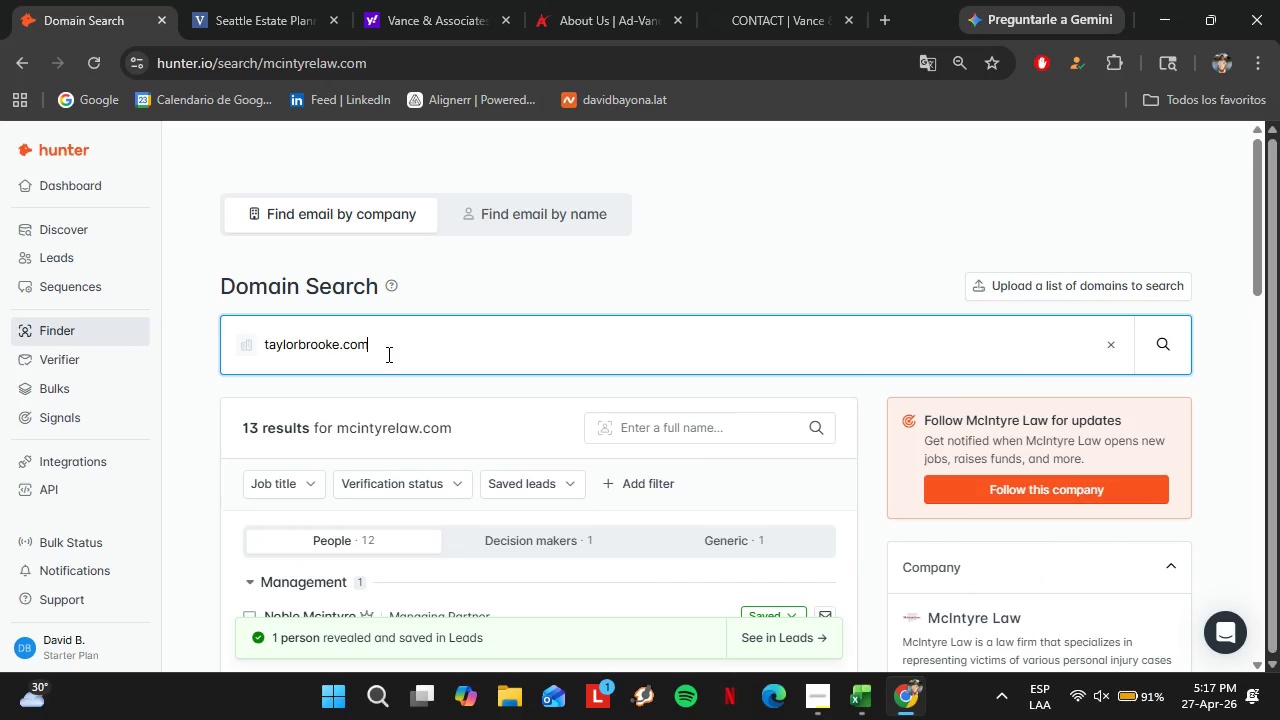 
wait(8.53)
 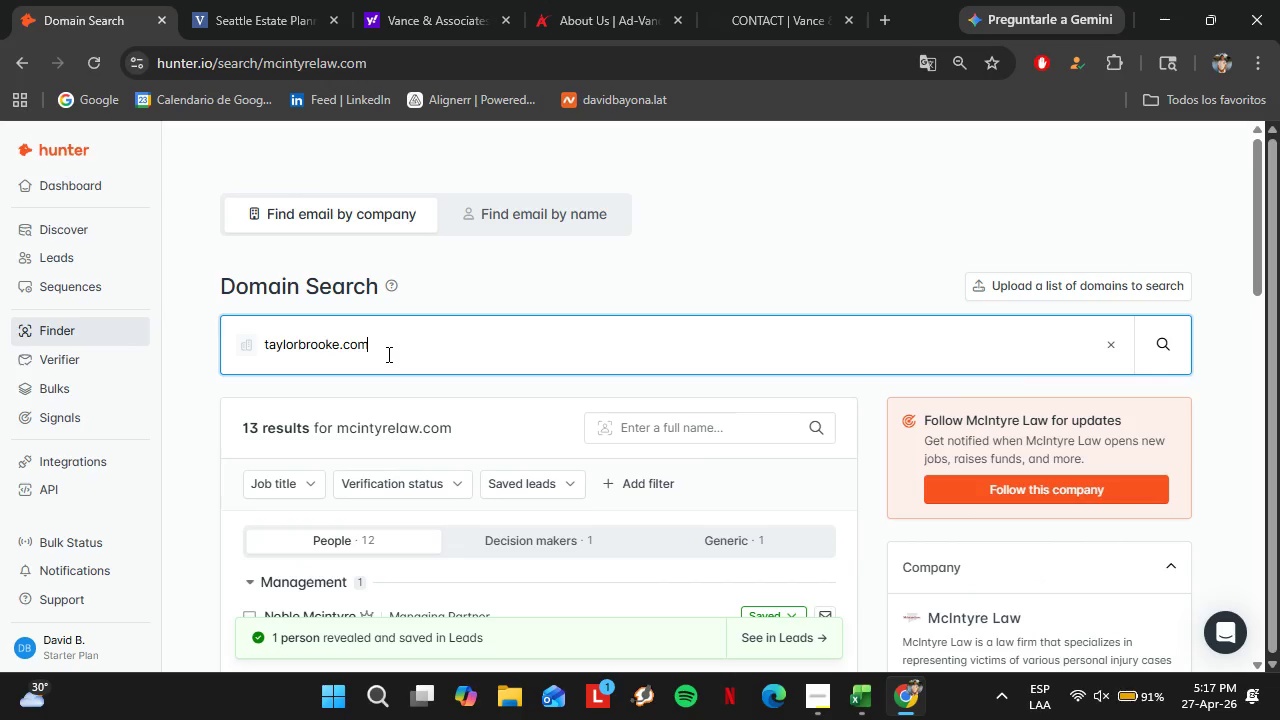 
key(Enter)
 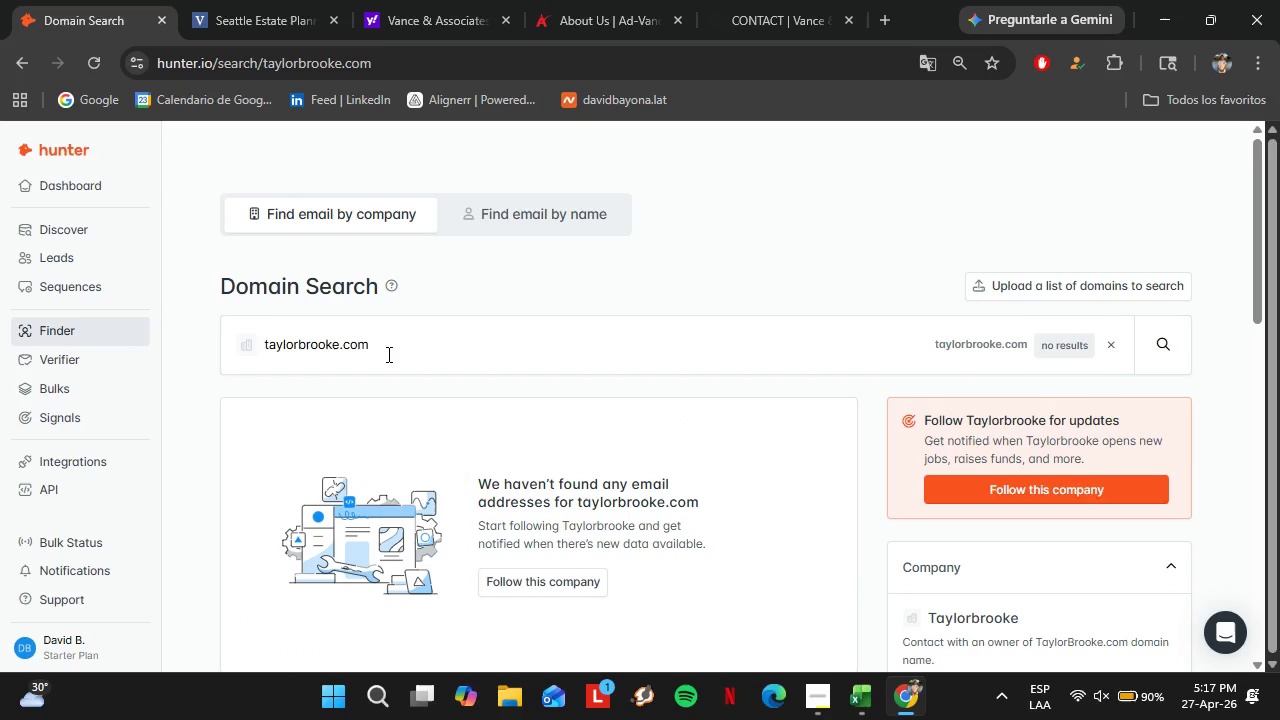 
double_click([387, 355])
 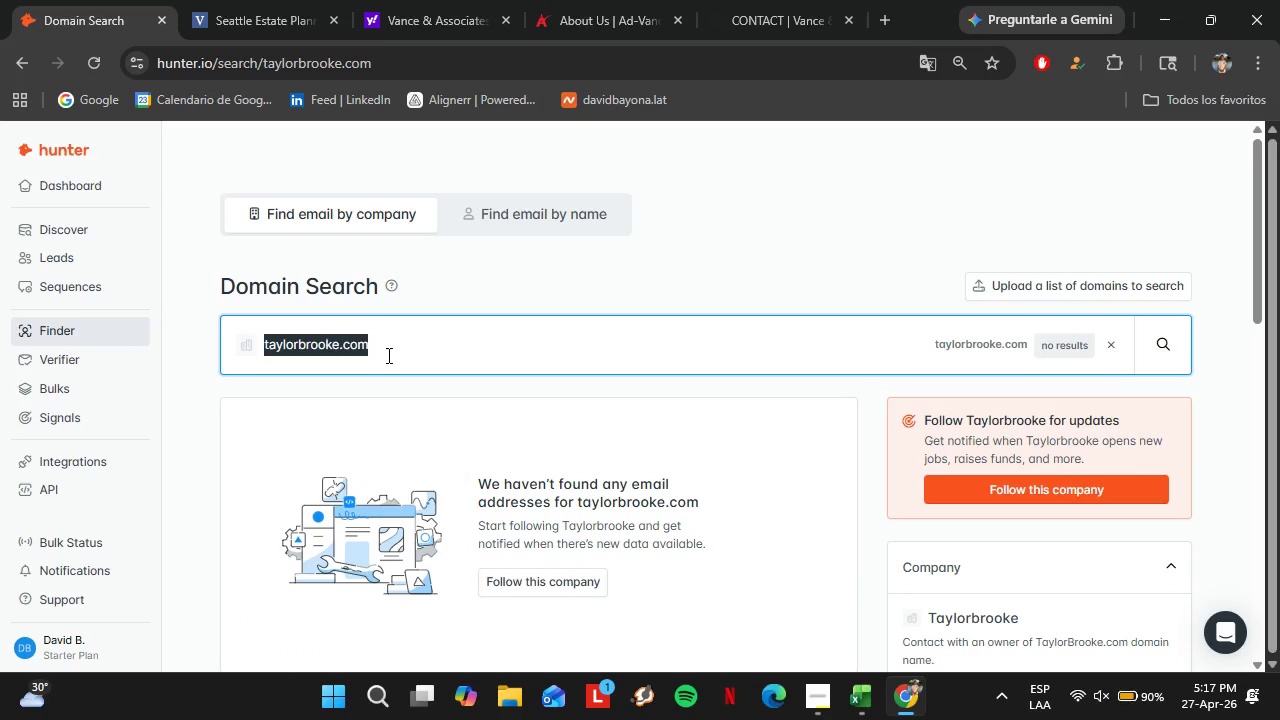 
triple_click([387, 355])
 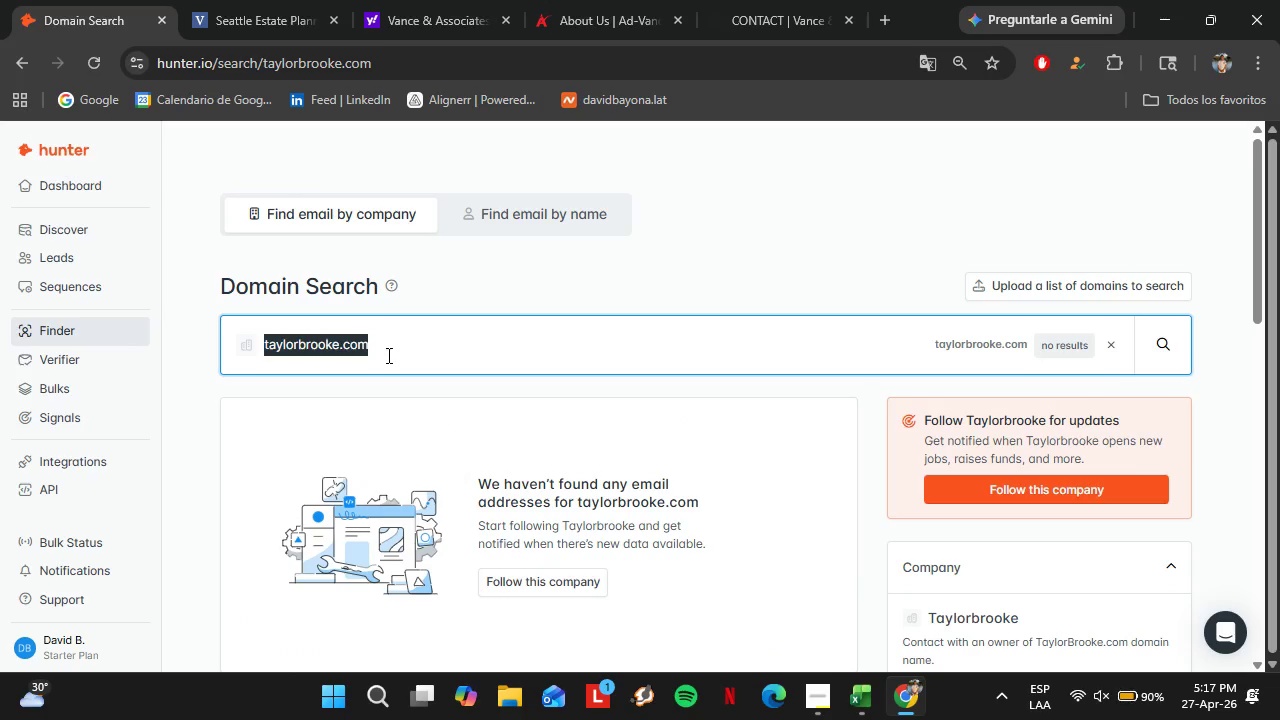 
type(keystoneelderlaw)
 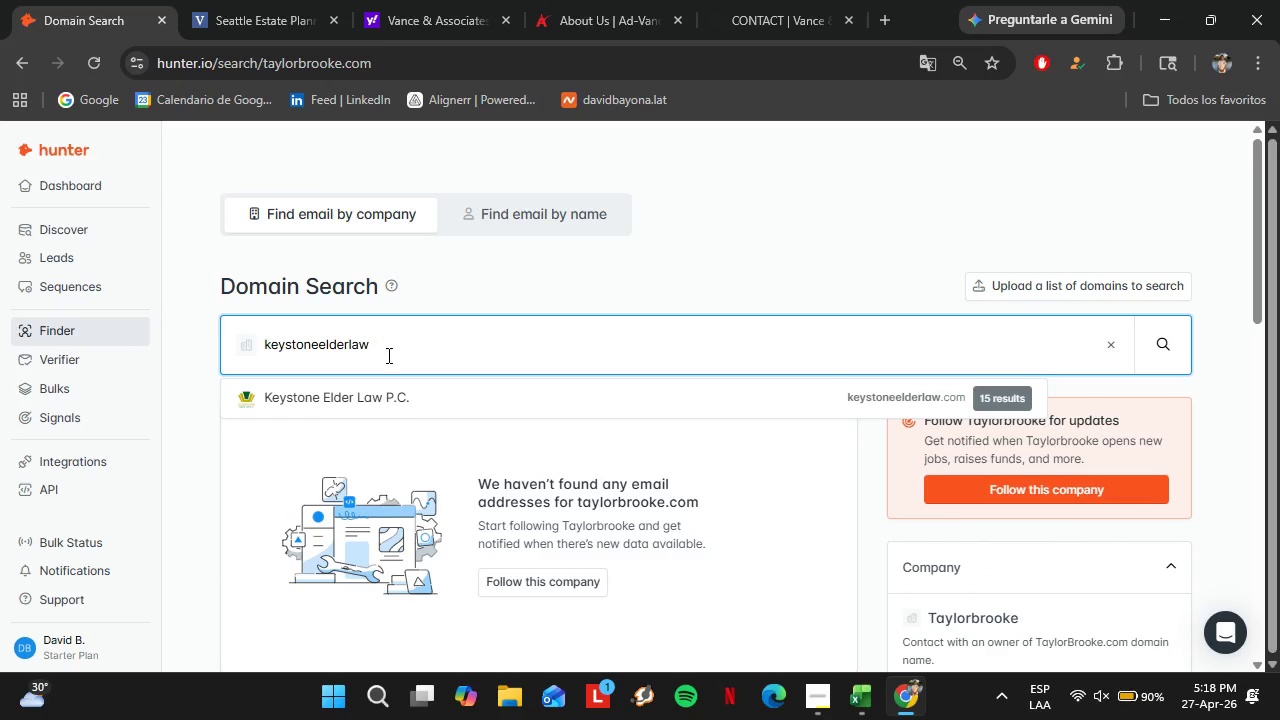 
key(ArrowDown)
 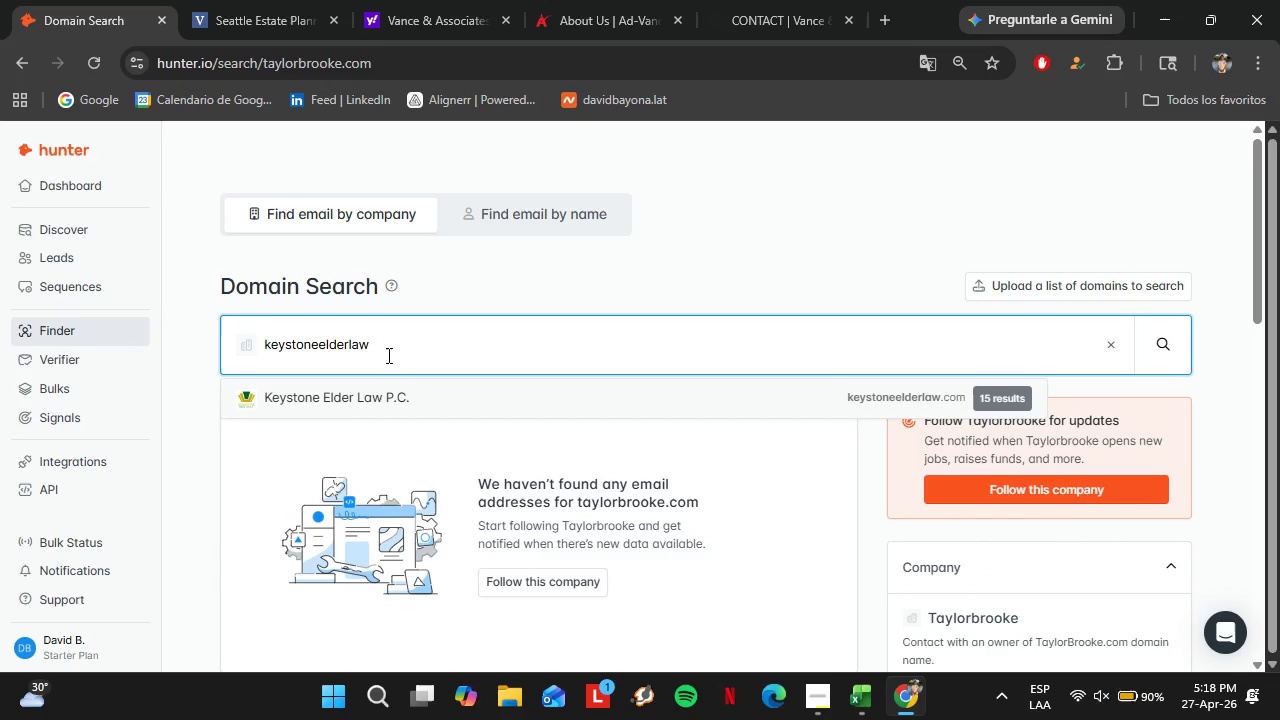 
key(Enter)
 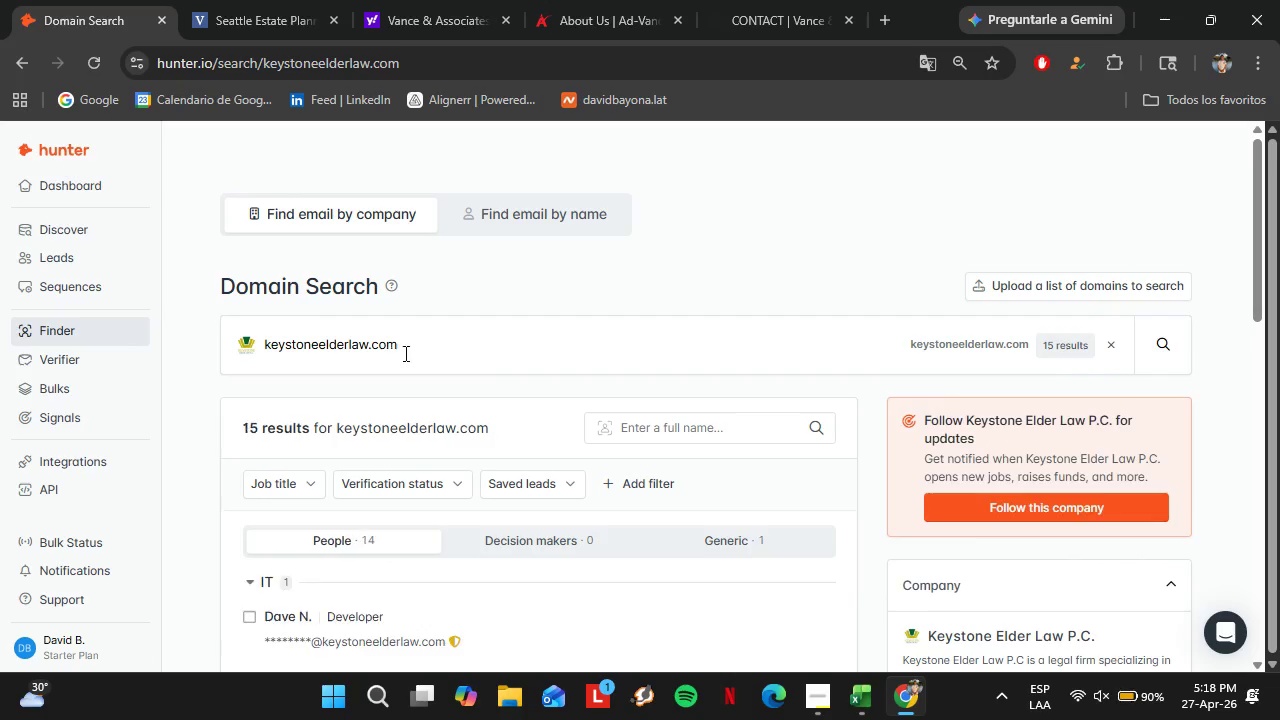 
scroll: coordinate [466, 440], scroll_direction: none, amount: 0.0
 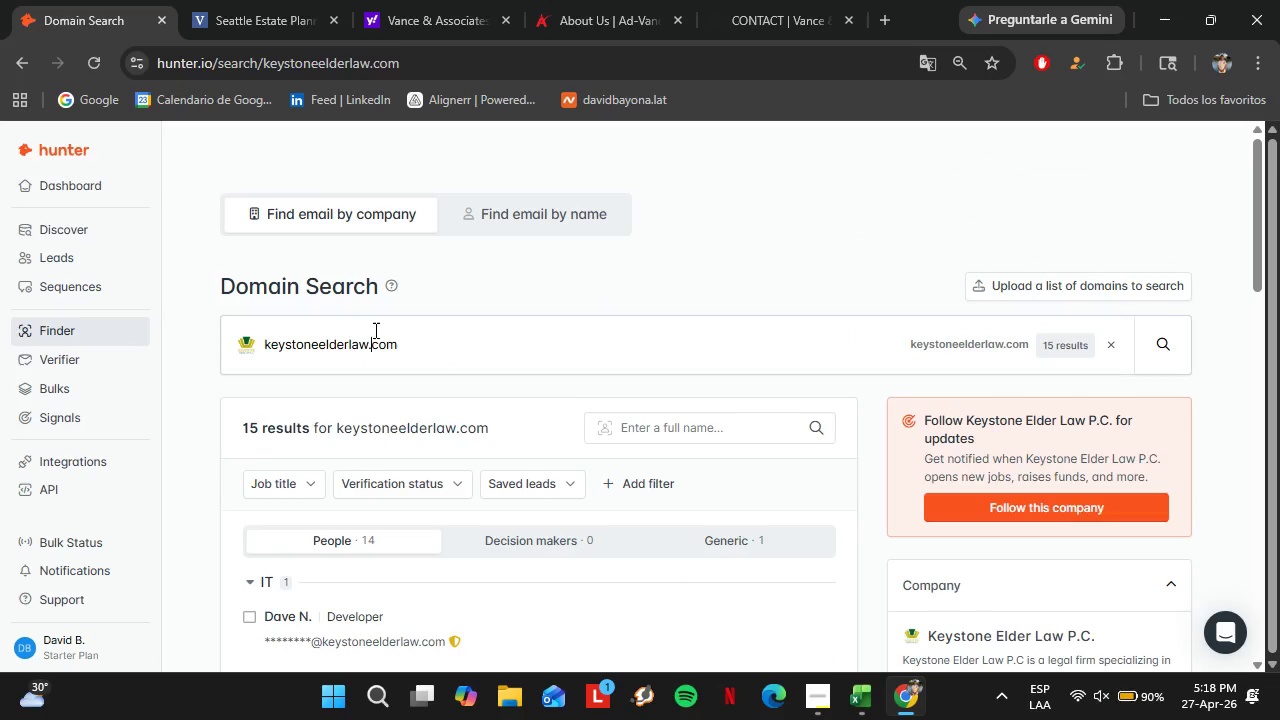 
double_click([374, 330])
 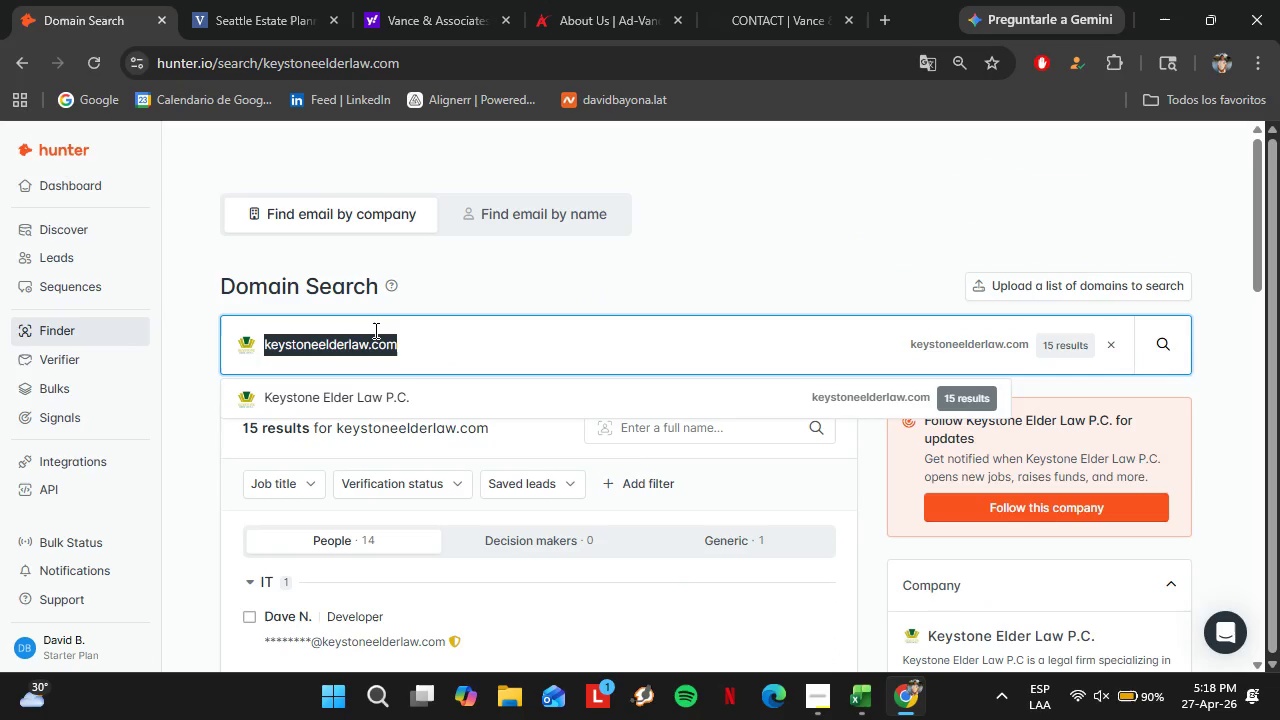 
triple_click([374, 330])
 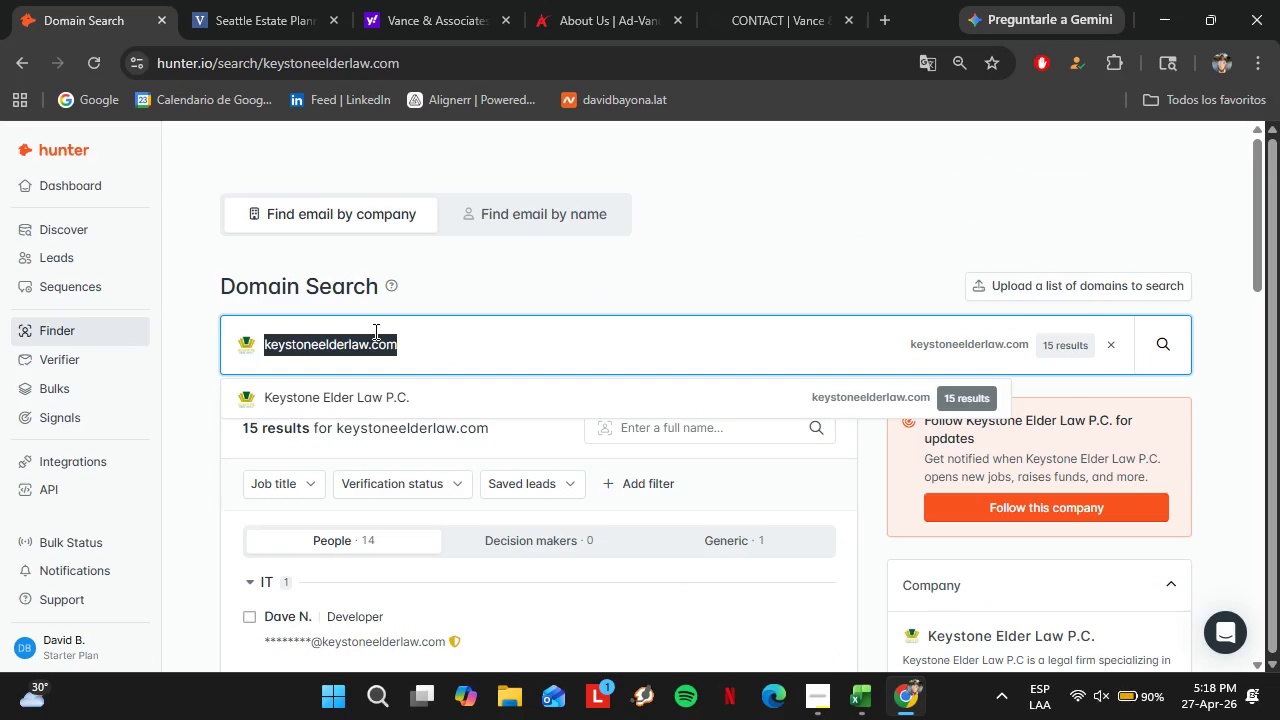 
type(elder-law.com)
 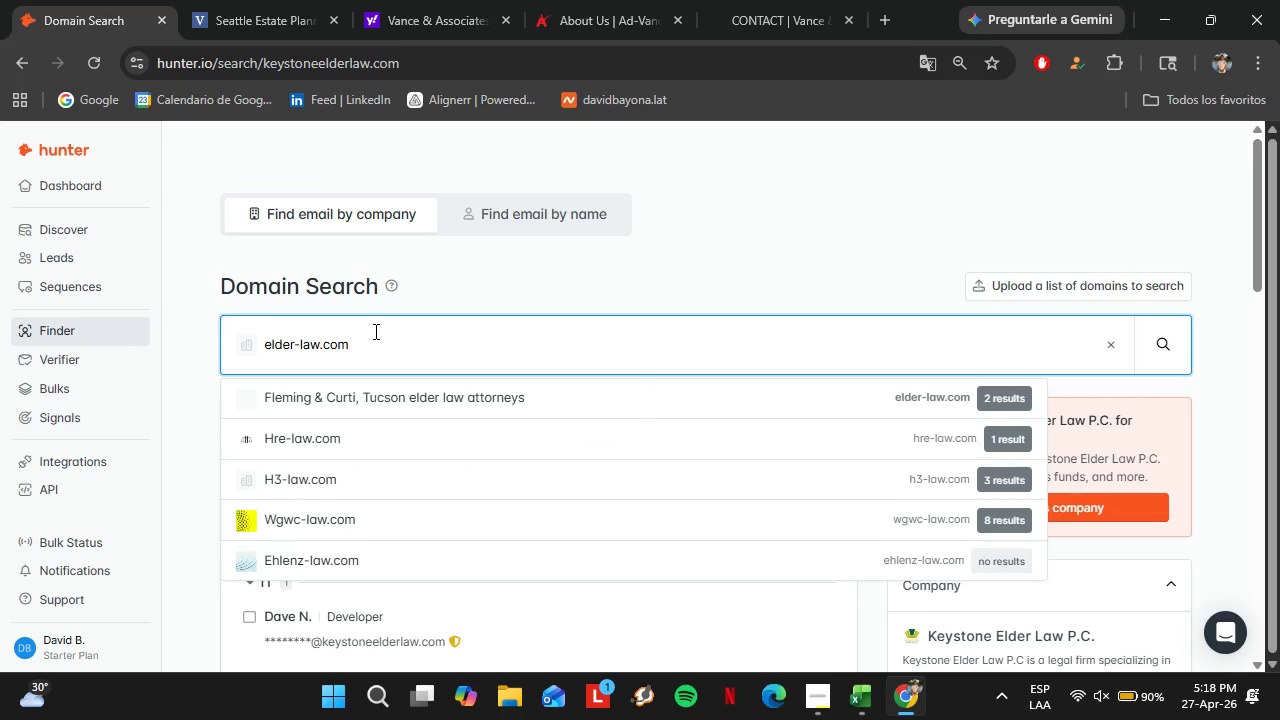 
key(Enter)
 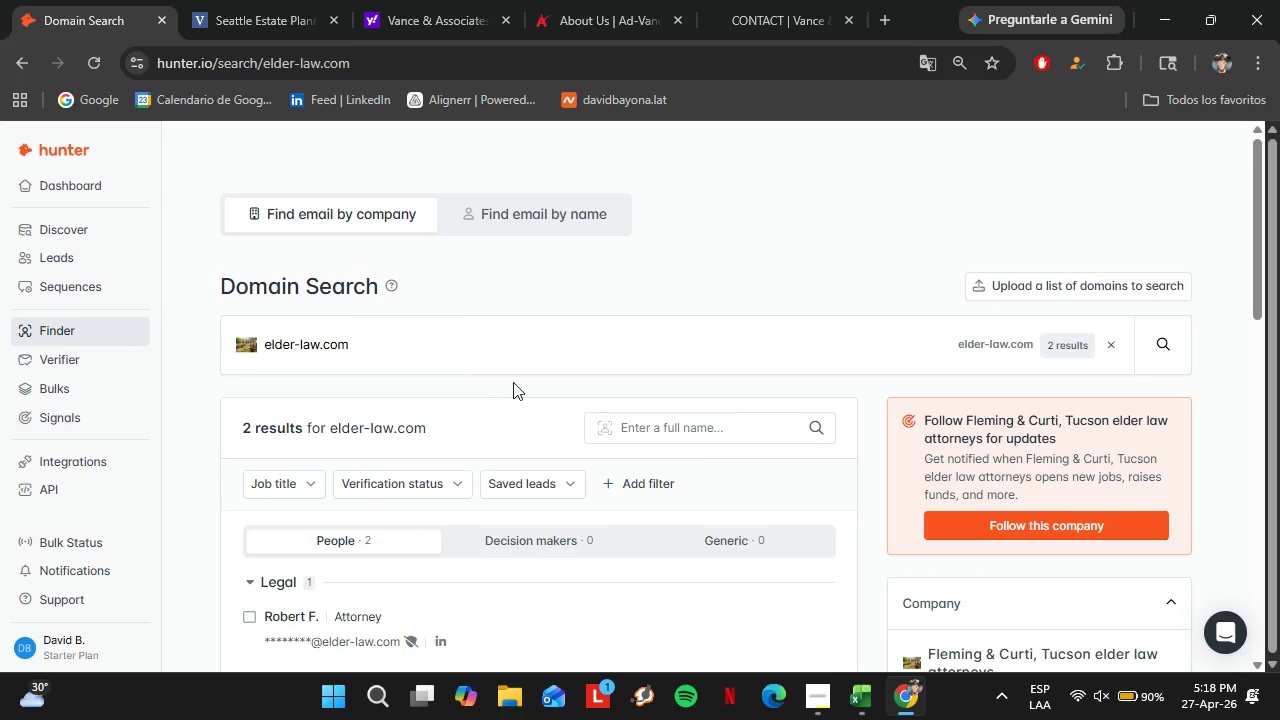 
scroll: coordinate [514, 395], scroll_direction: none, amount: 0.0
 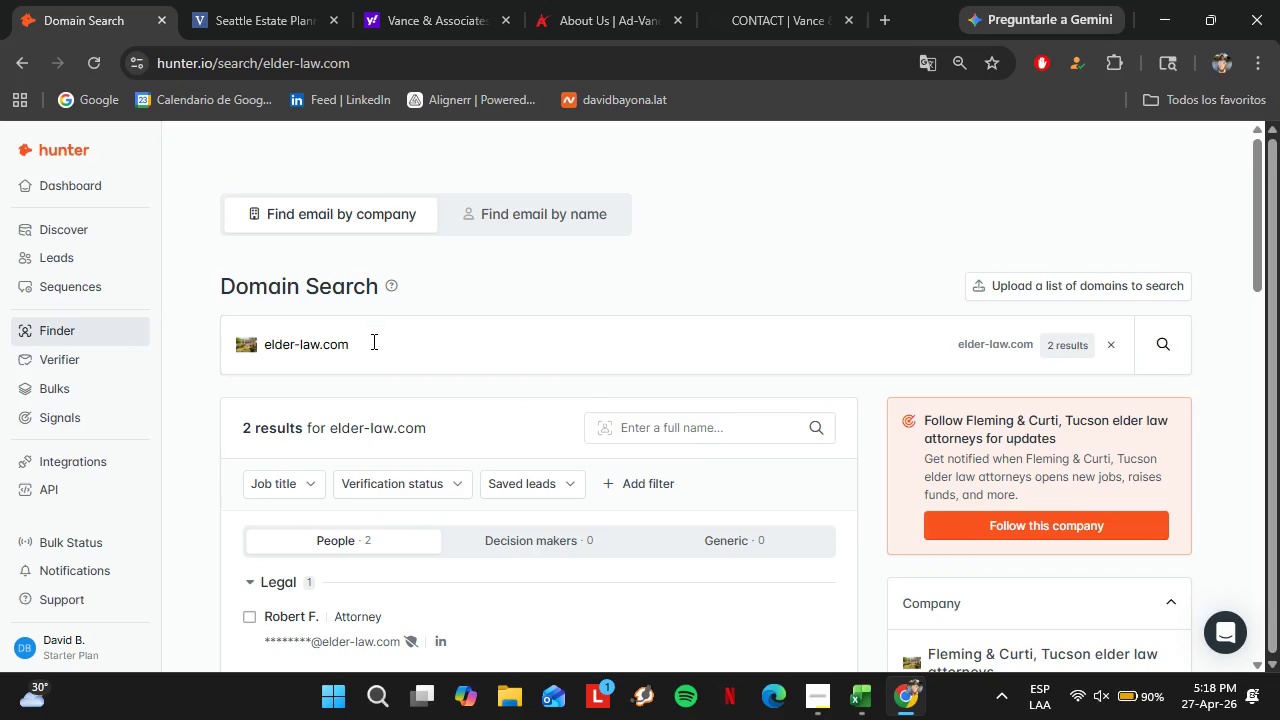 
left_click_drag(start_coordinate=[372, 345], to_coordinate=[207, 326])
 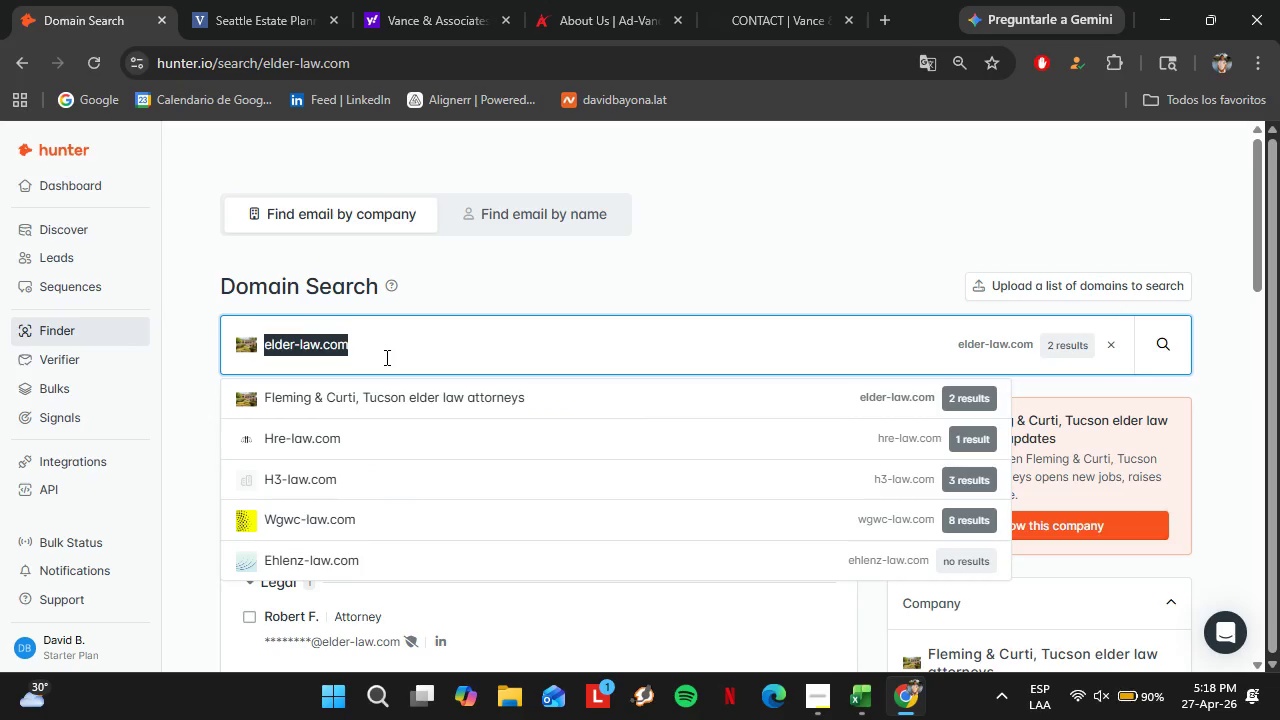 
type(1)
key(Backspace)
key(Backspace)
type(micker)
key(Backspace)
type(lsonlaw)
 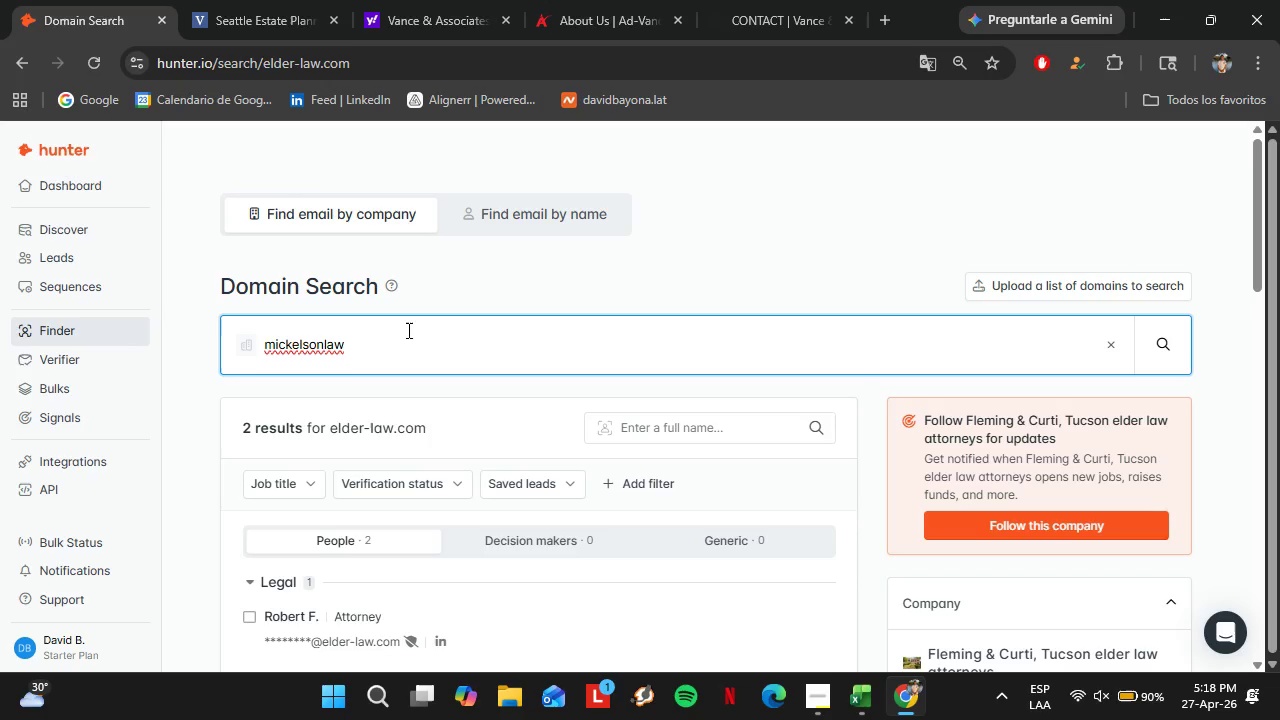 
type(.com)
 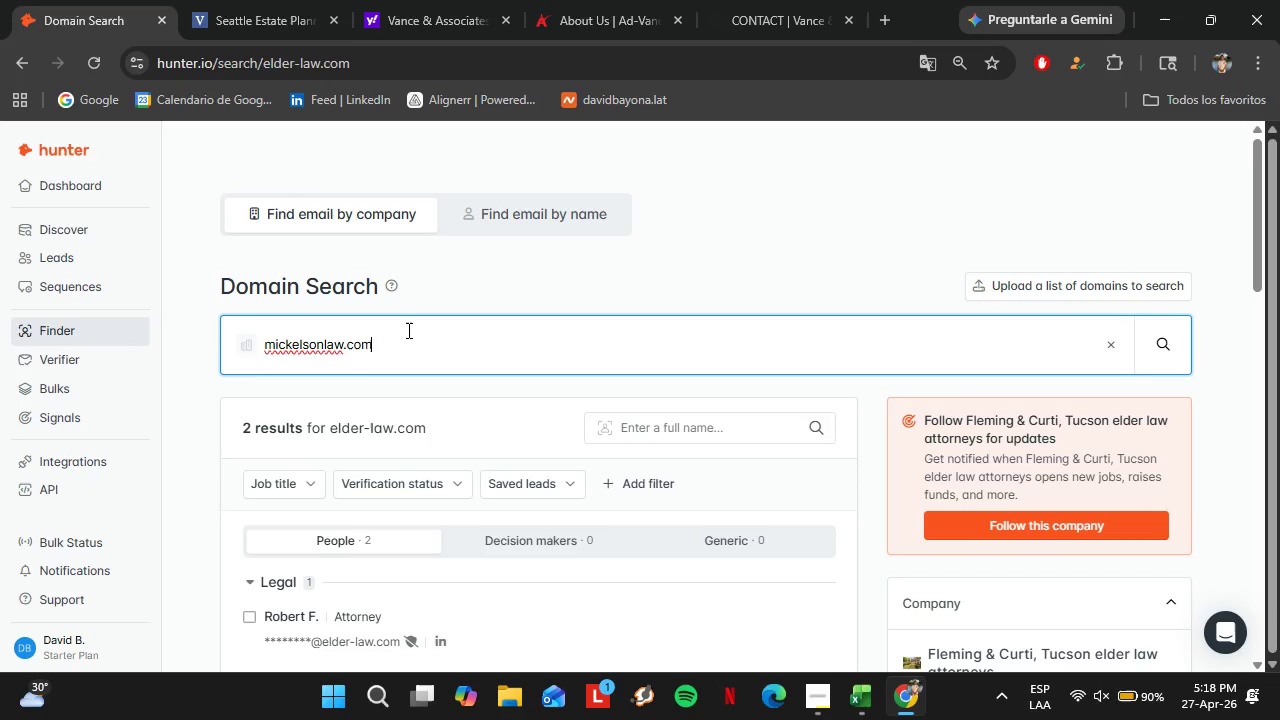 
key(Enter)
 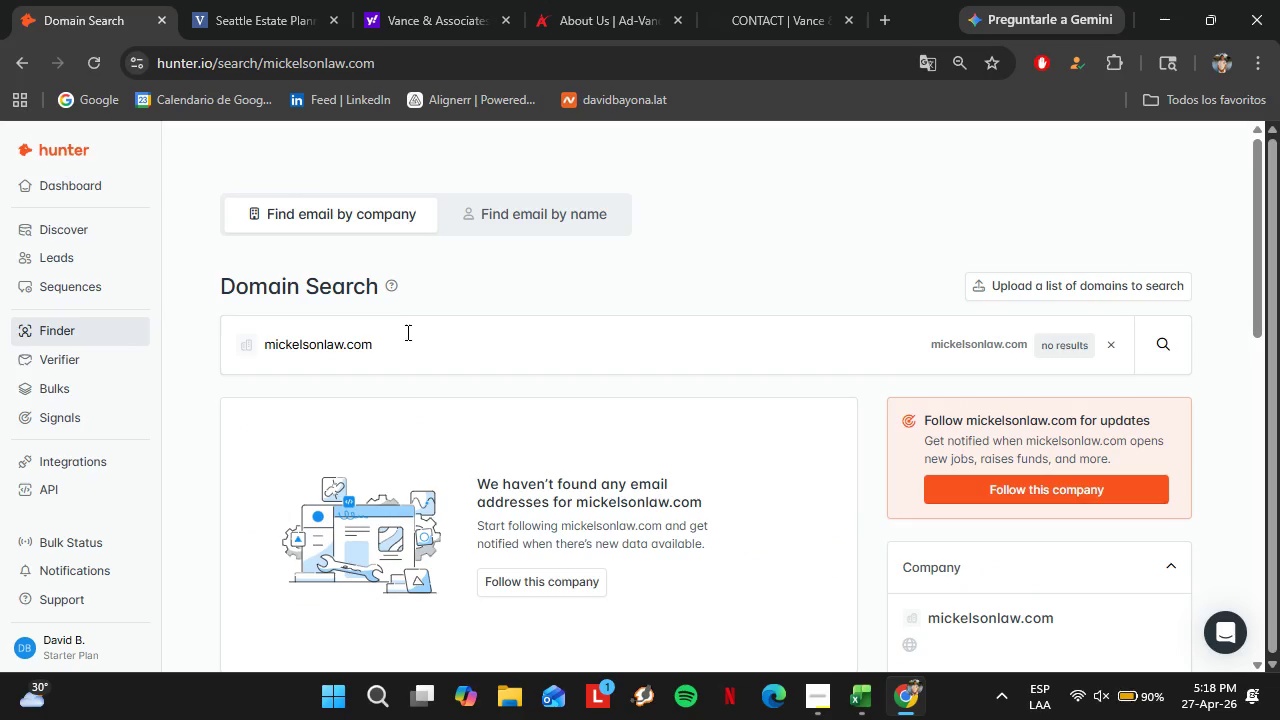 
left_click_drag(start_coordinate=[398, 350], to_coordinate=[214, 331])
 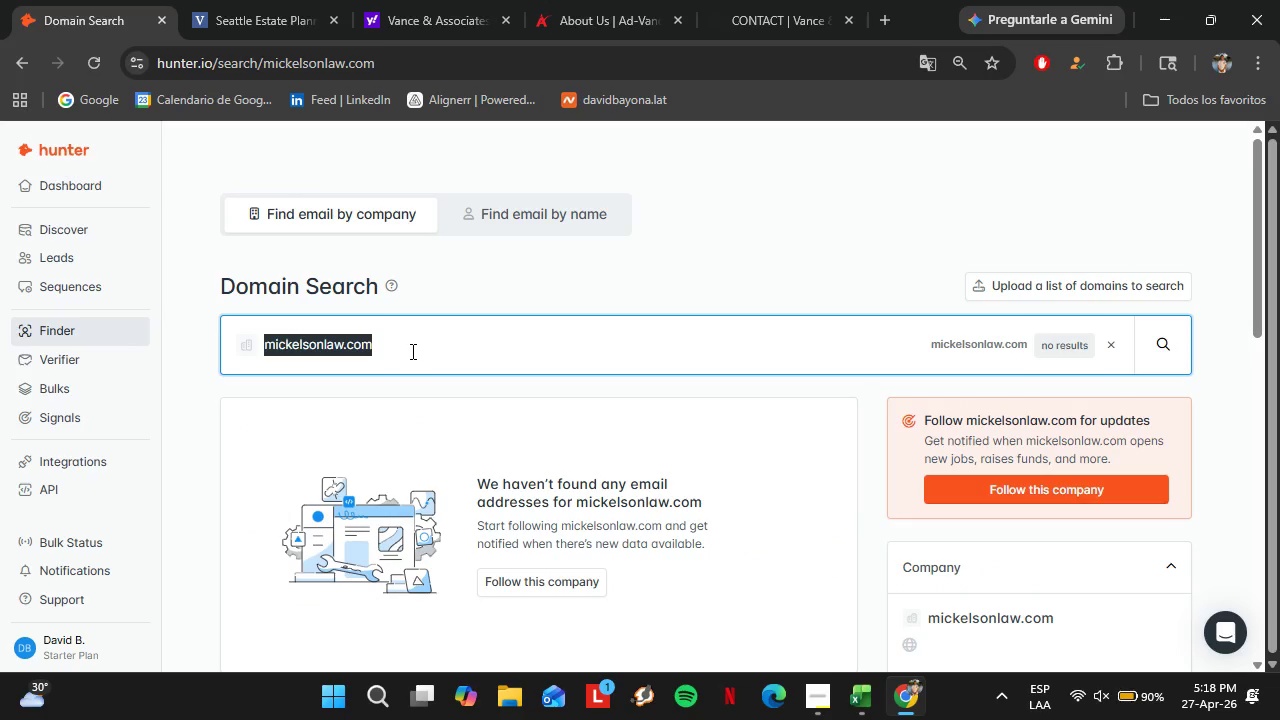 
type(boydlawlosangeles)
 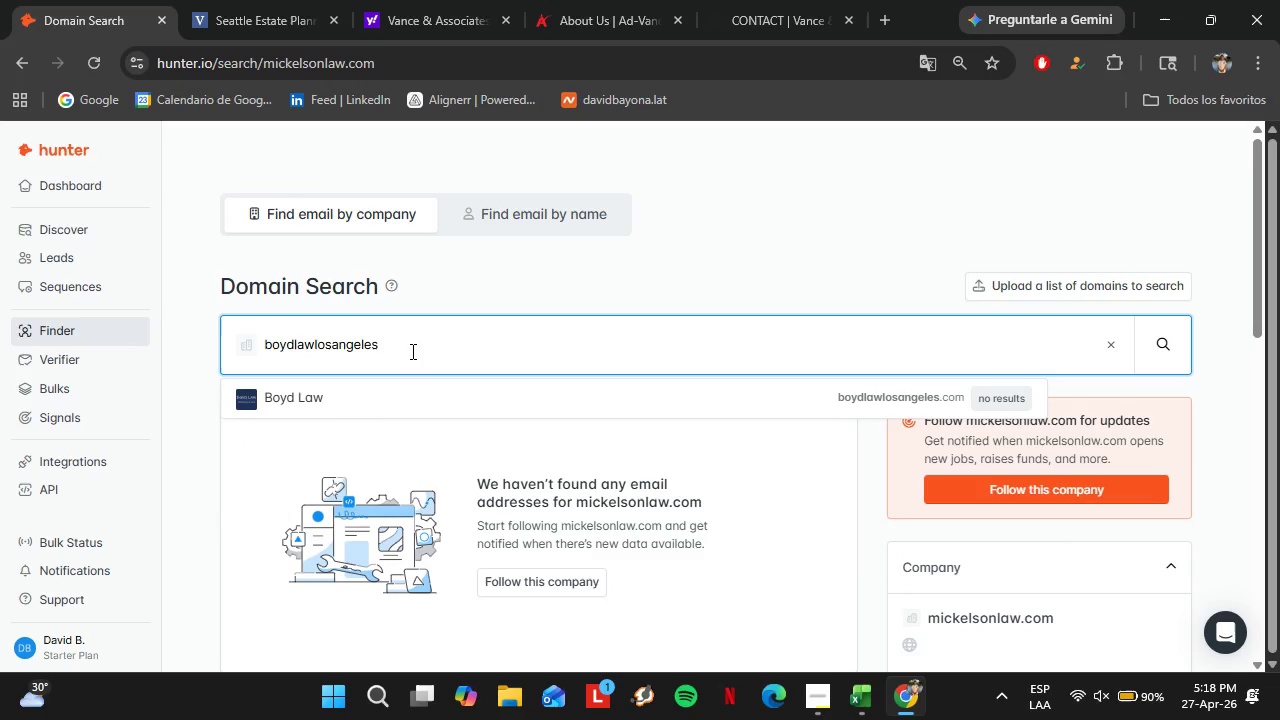 
key(ArrowDown)
 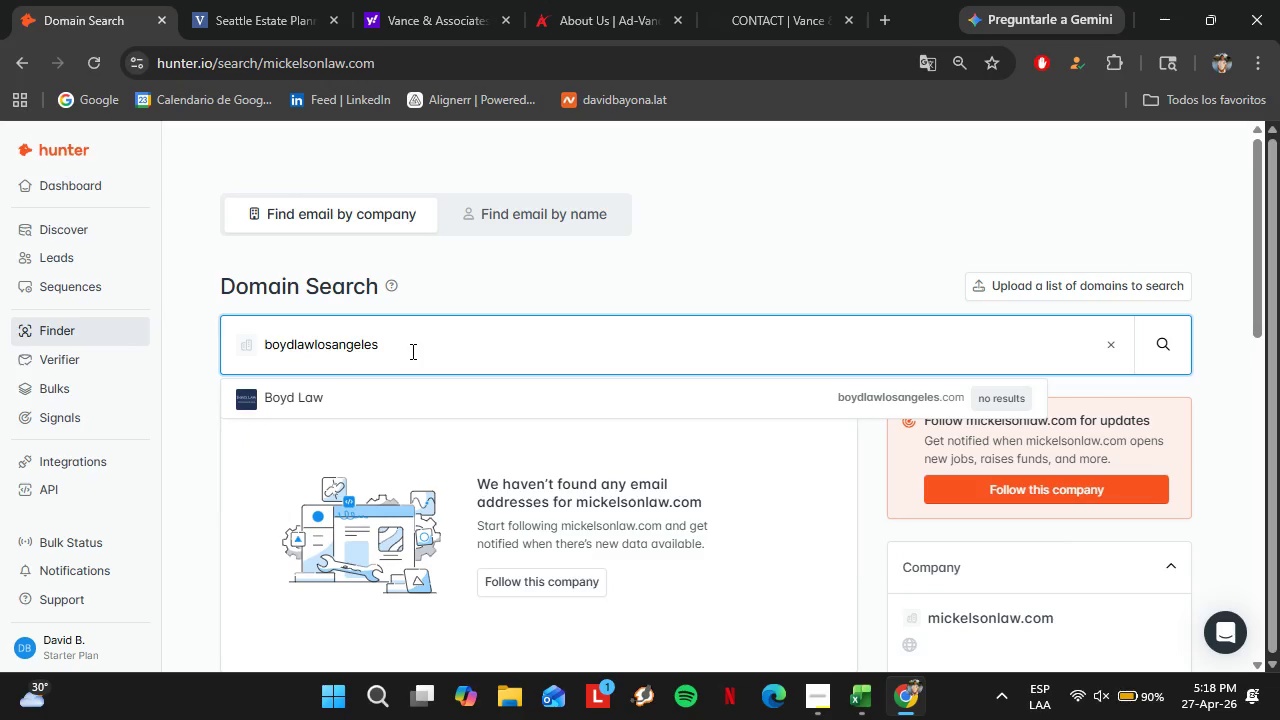 
key(Enter)
 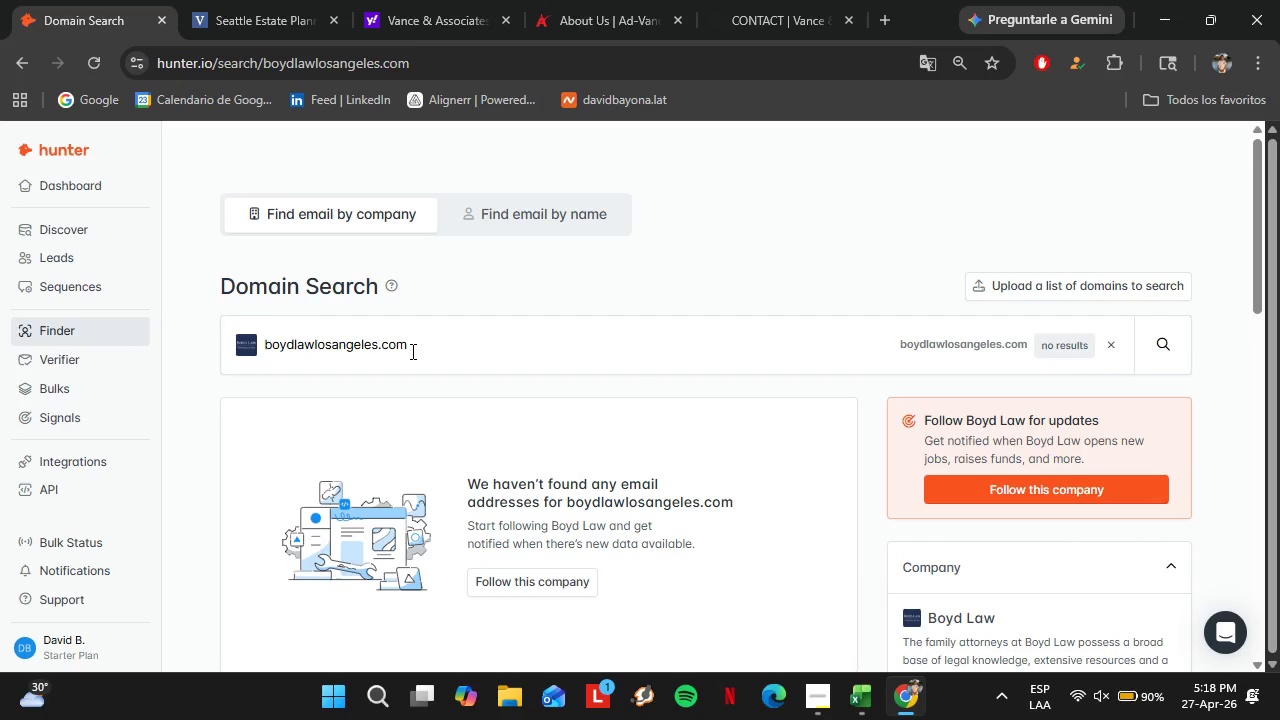 
double_click([411, 351])
 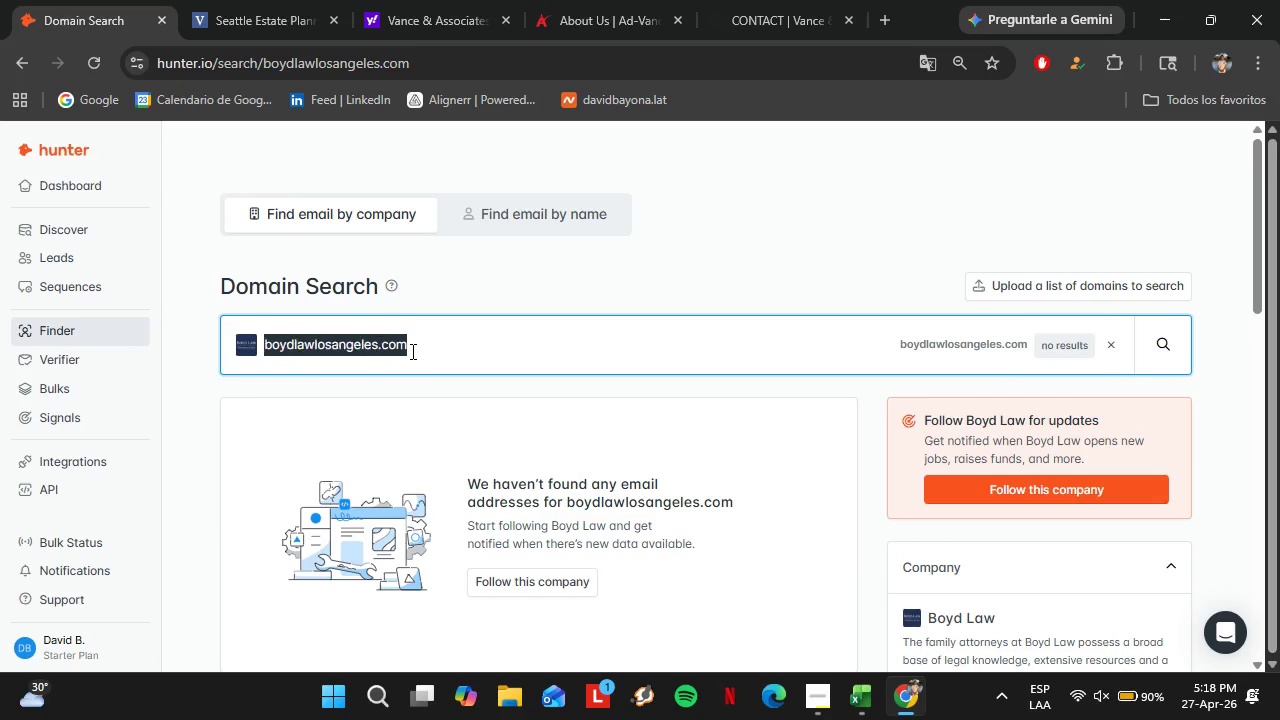 
triple_click([411, 351])
 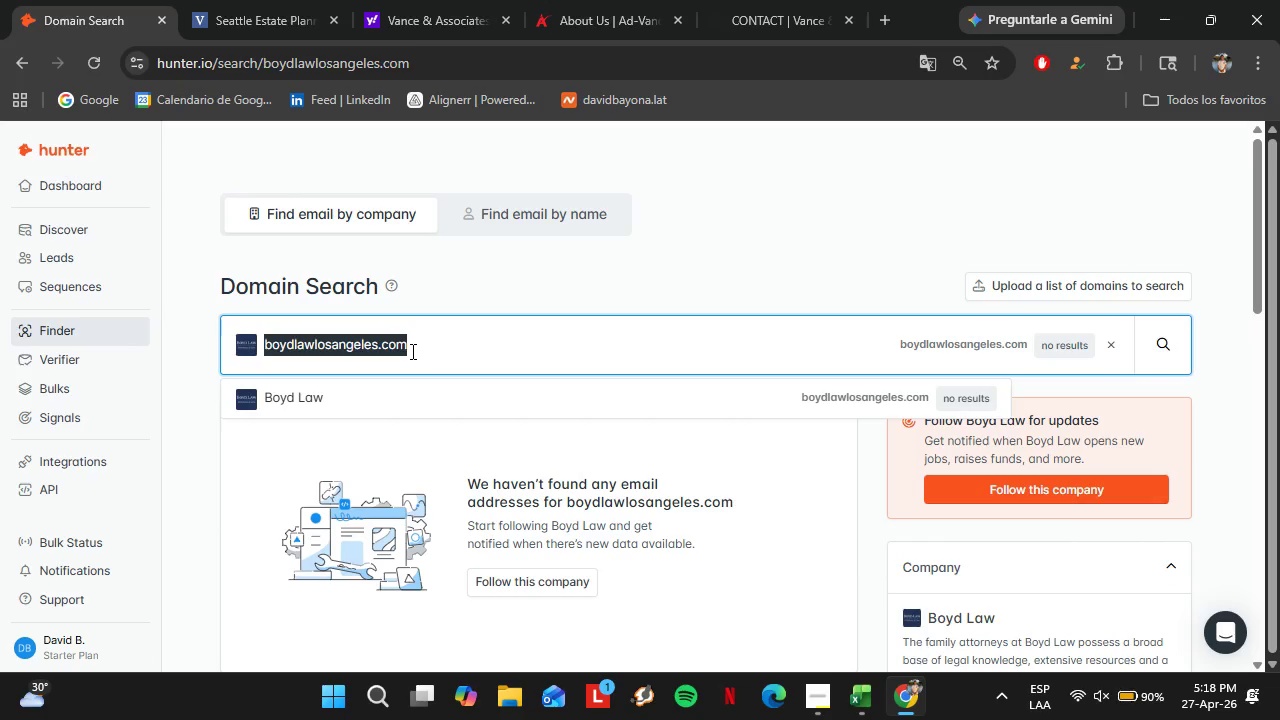 
type(agingparents)
 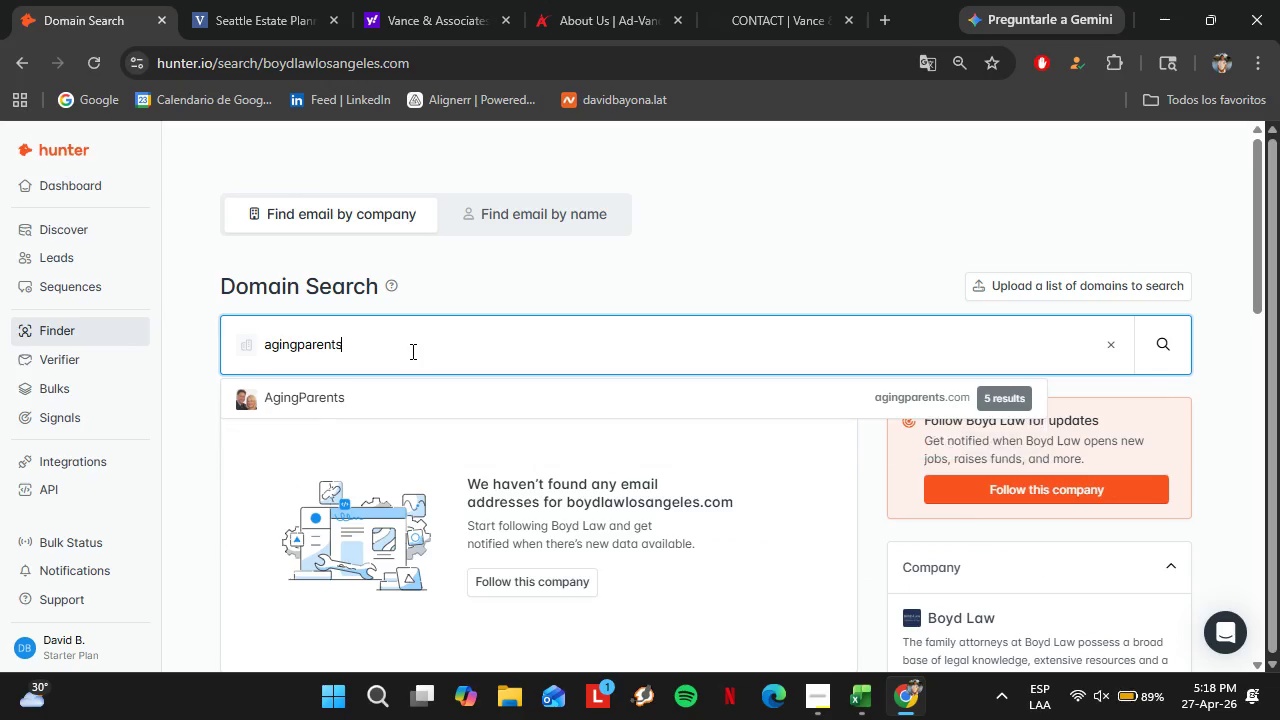 
key(ArrowDown)
 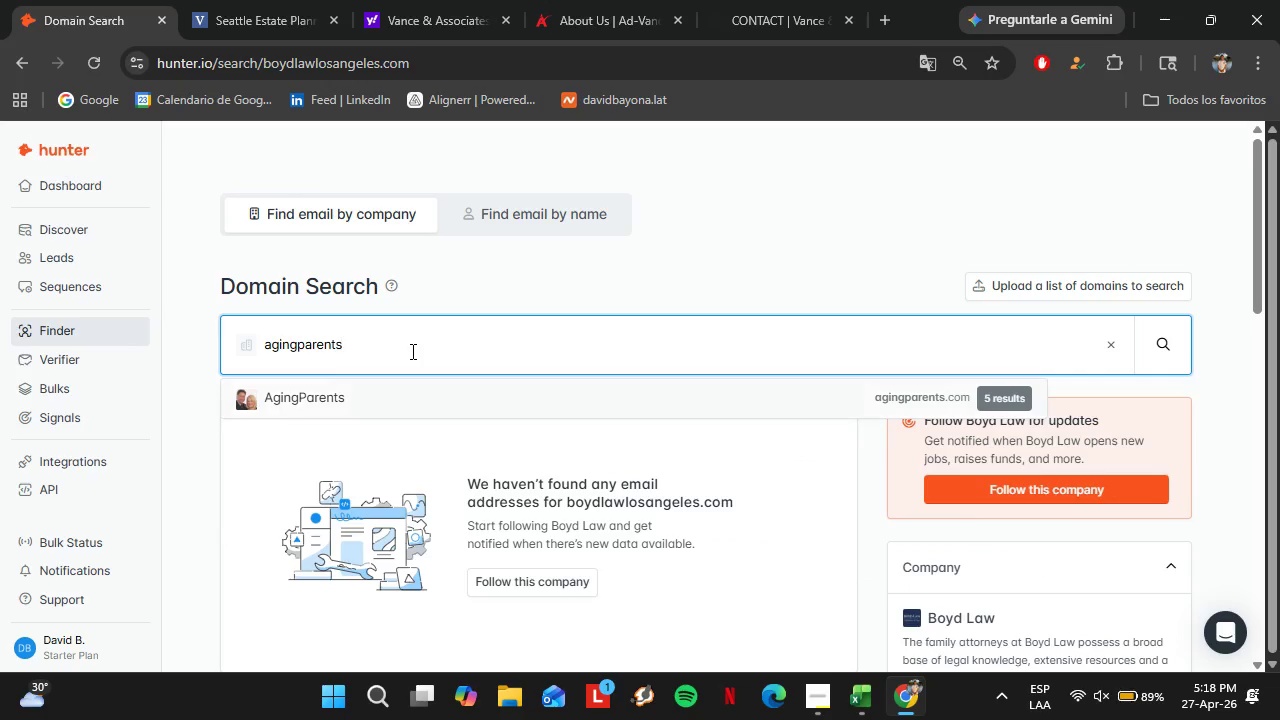 
key(Enter)
 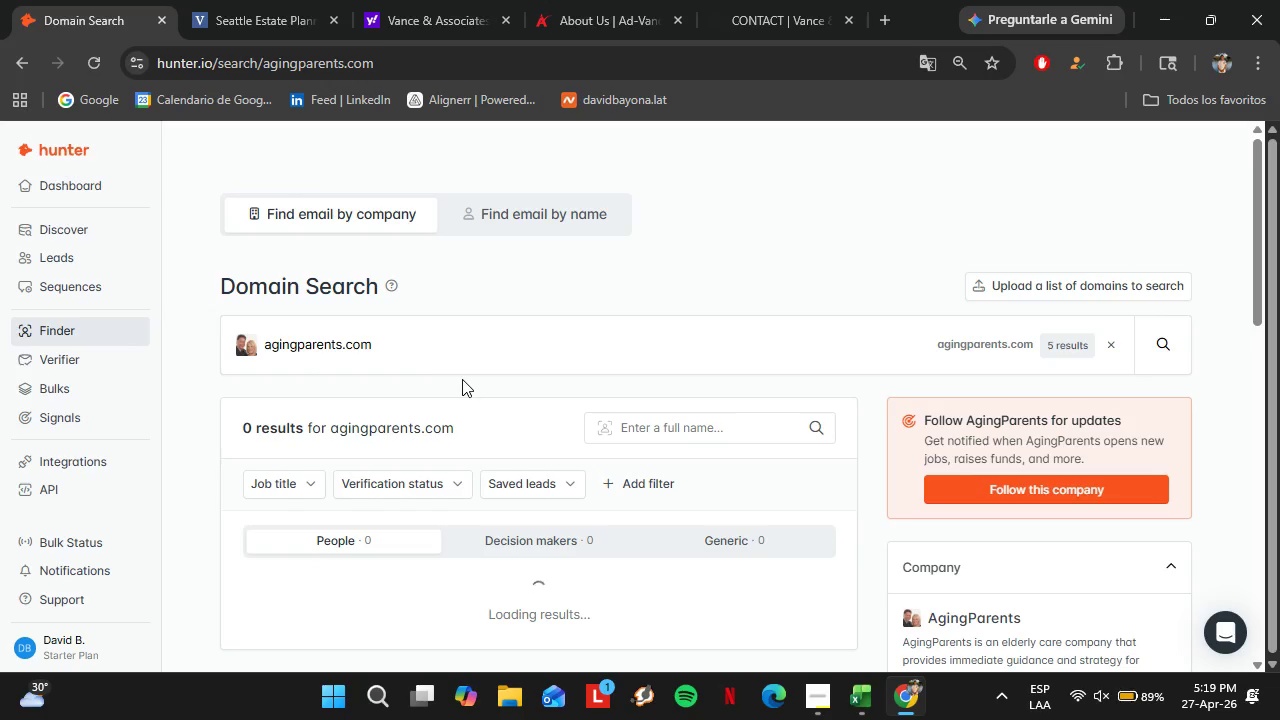 
scroll: coordinate [529, 392], scroll_direction: down, amount: 1.0
 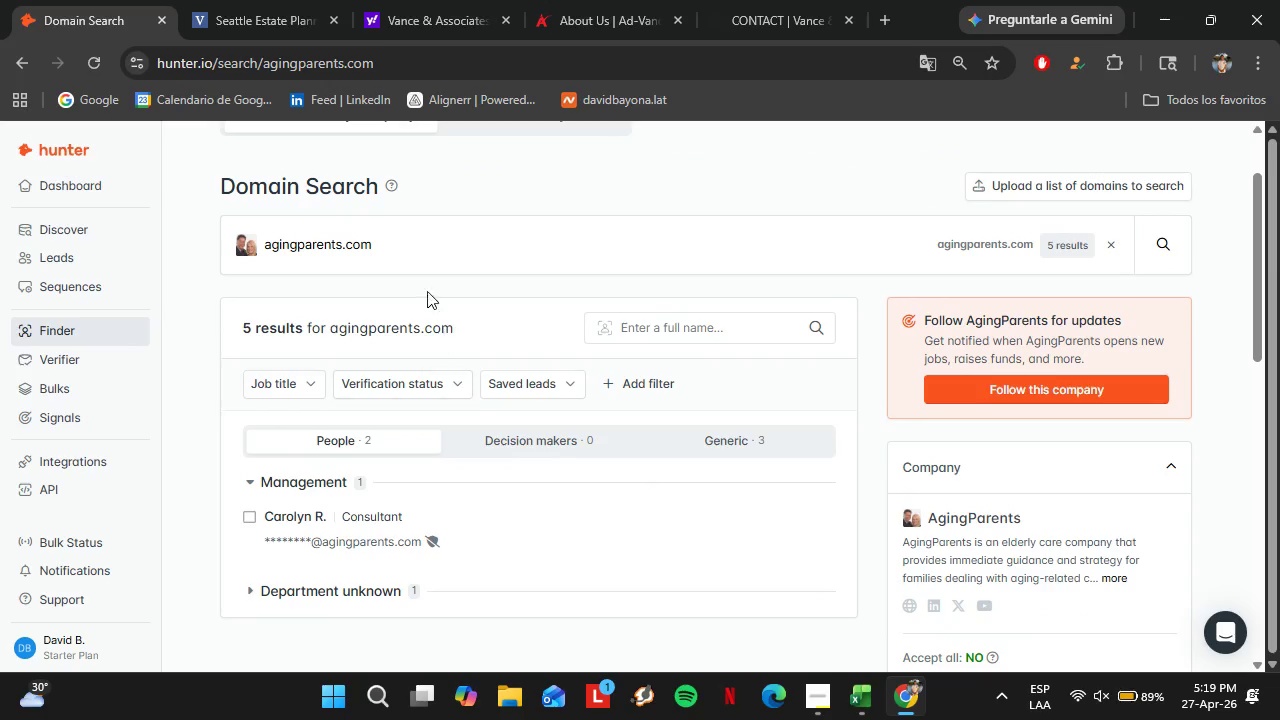 
left_click_drag(start_coordinate=[419, 254], to_coordinate=[204, 243])
 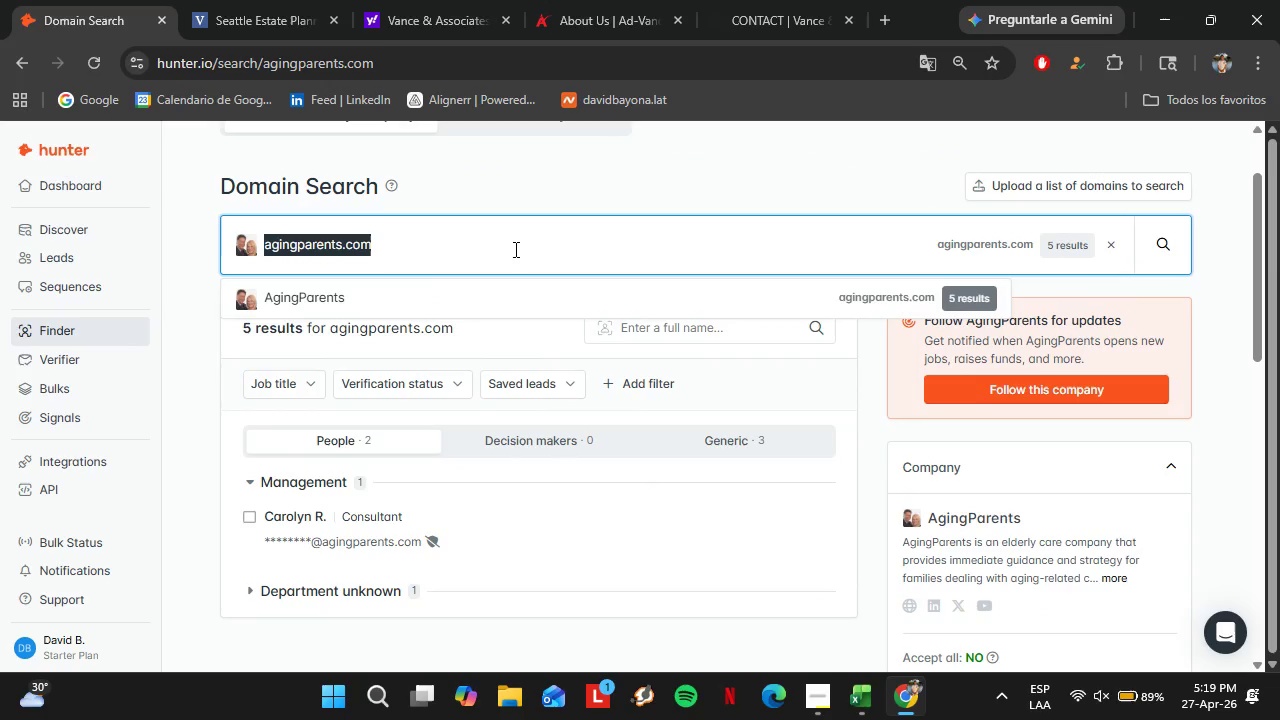 
type(lawe)
 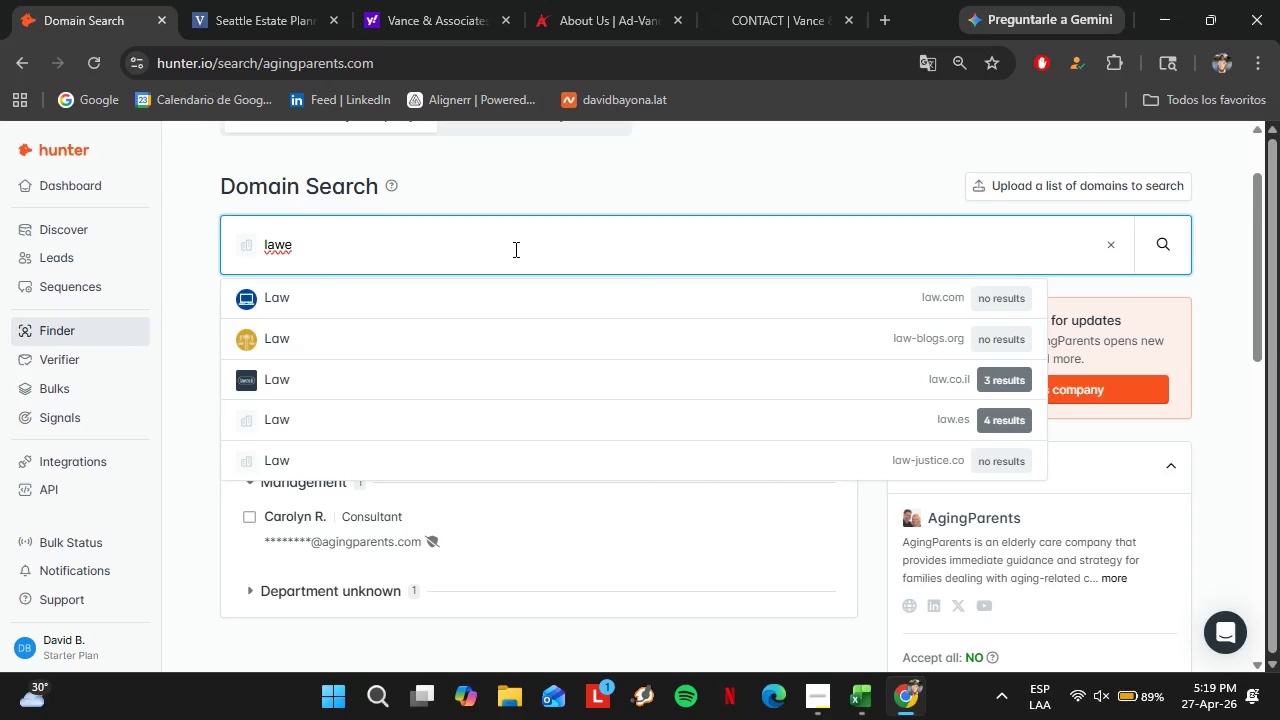 
wait(5.14)
 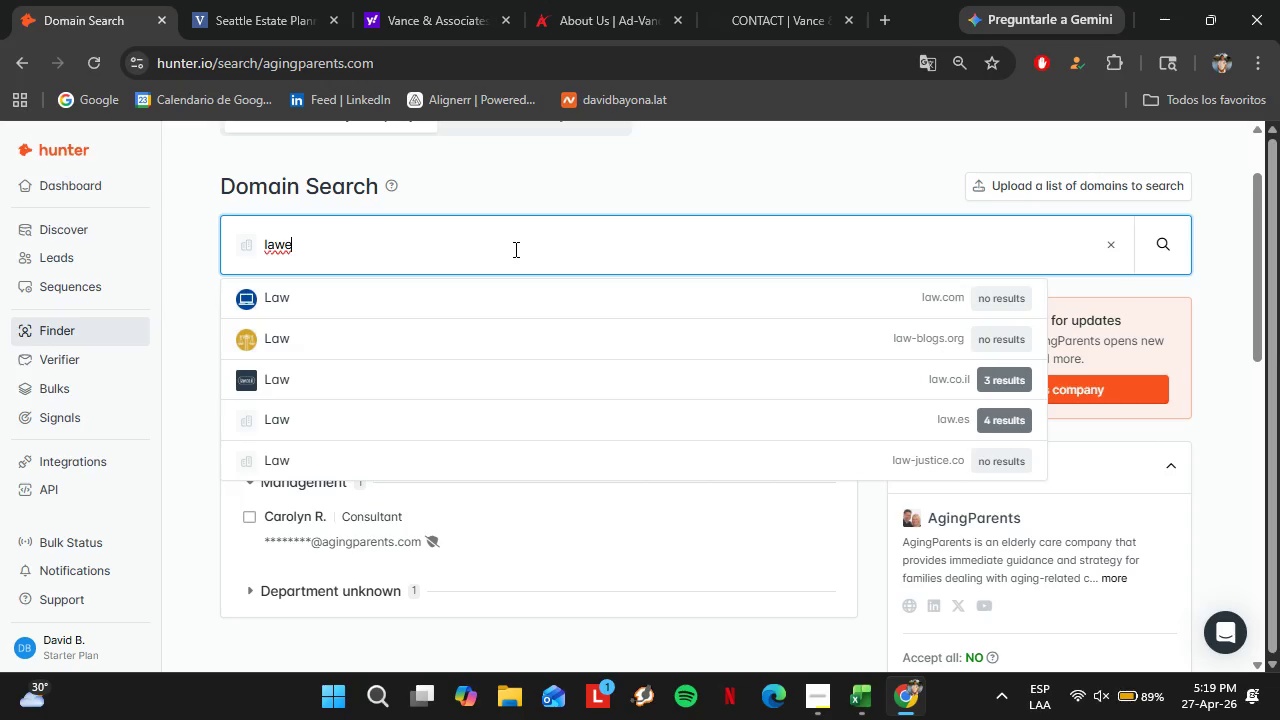 
key(L)
 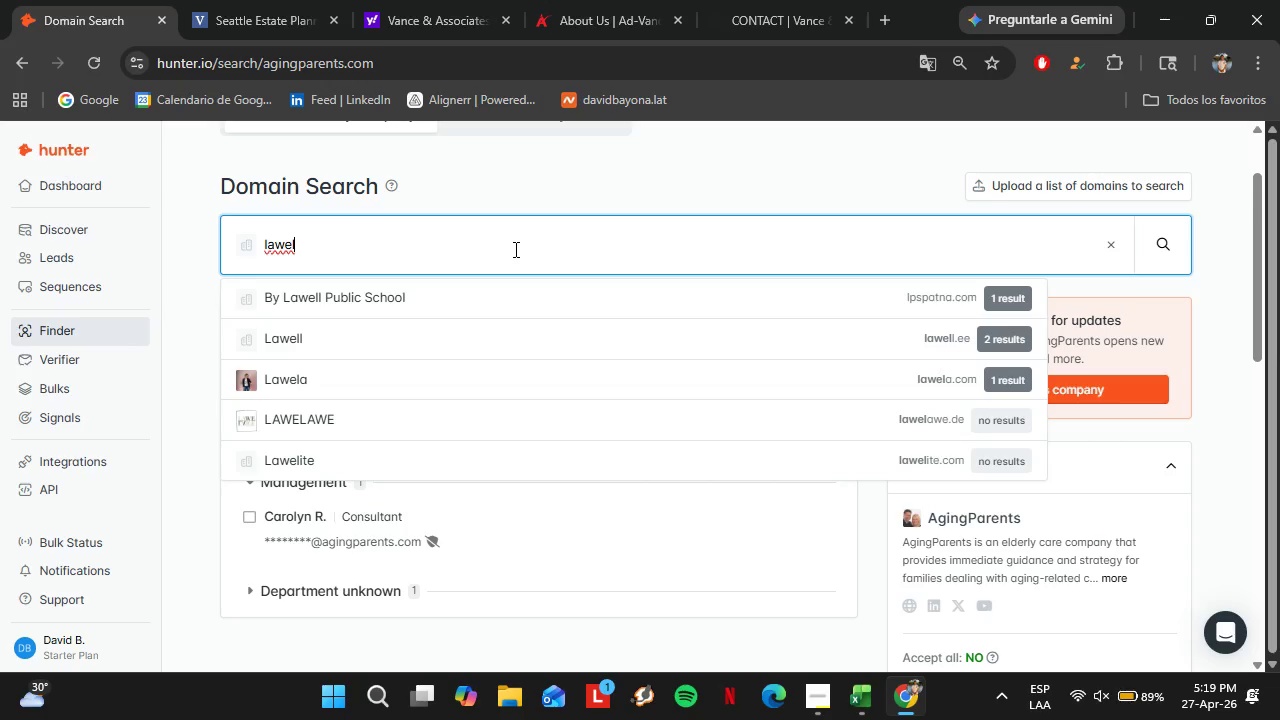 
type(derl)
 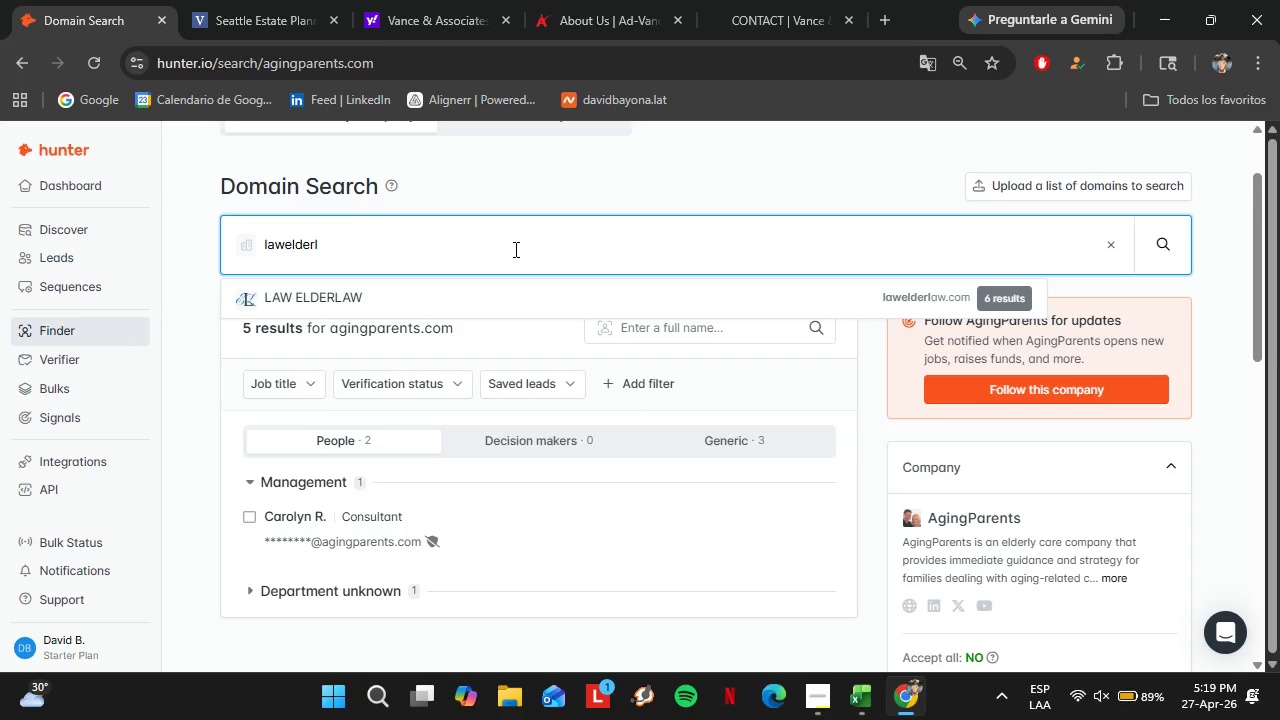 
key(ArrowDown)
 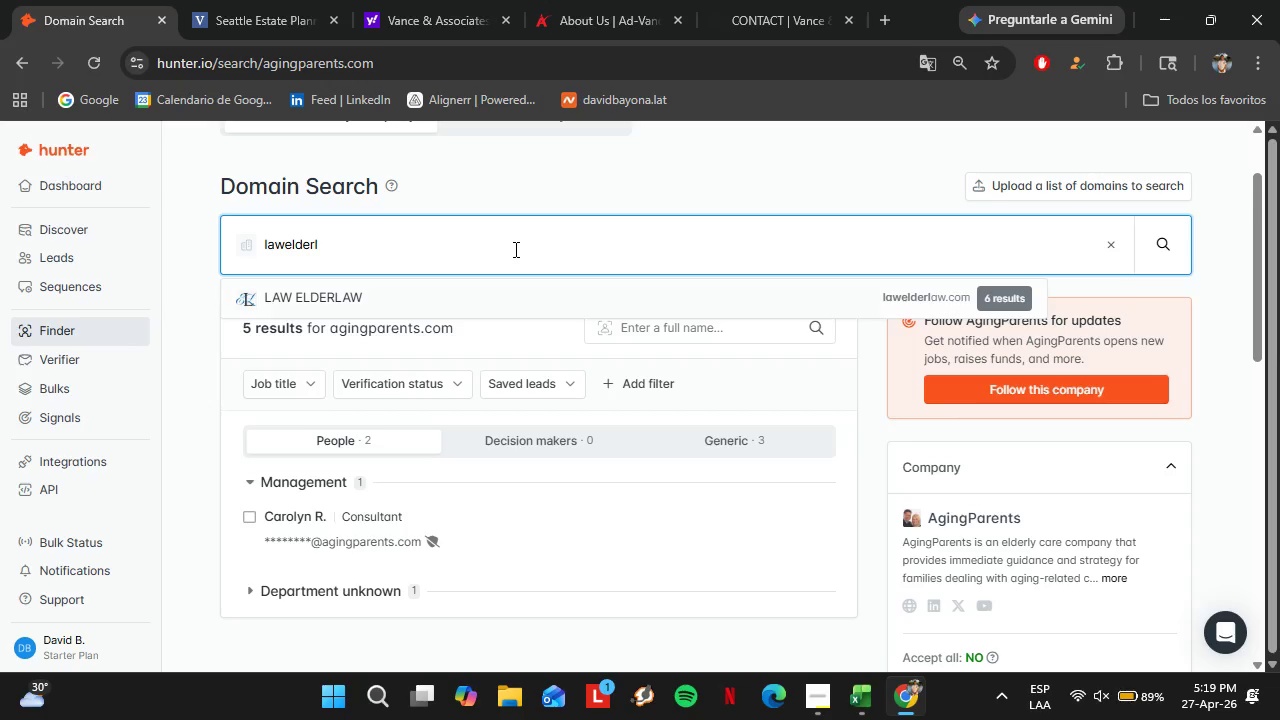 
key(Enter)
 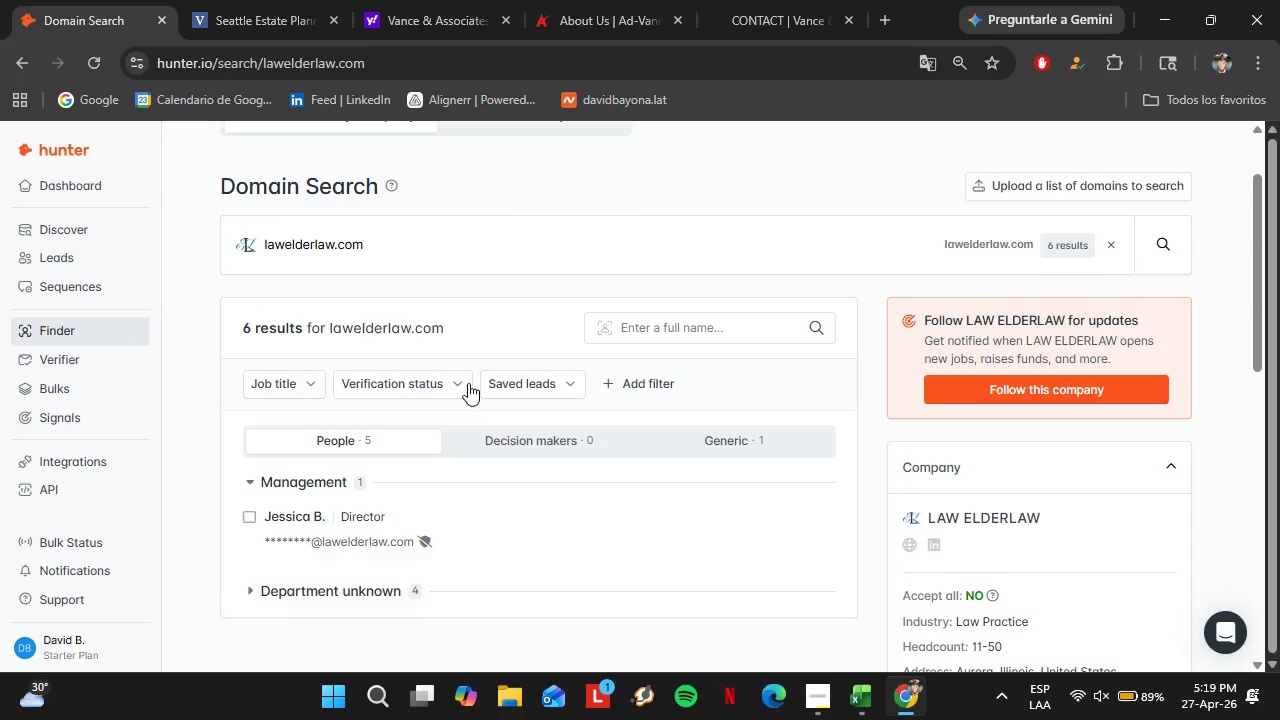 
scroll: coordinate [456, 396], scroll_direction: down, amount: 3.0
 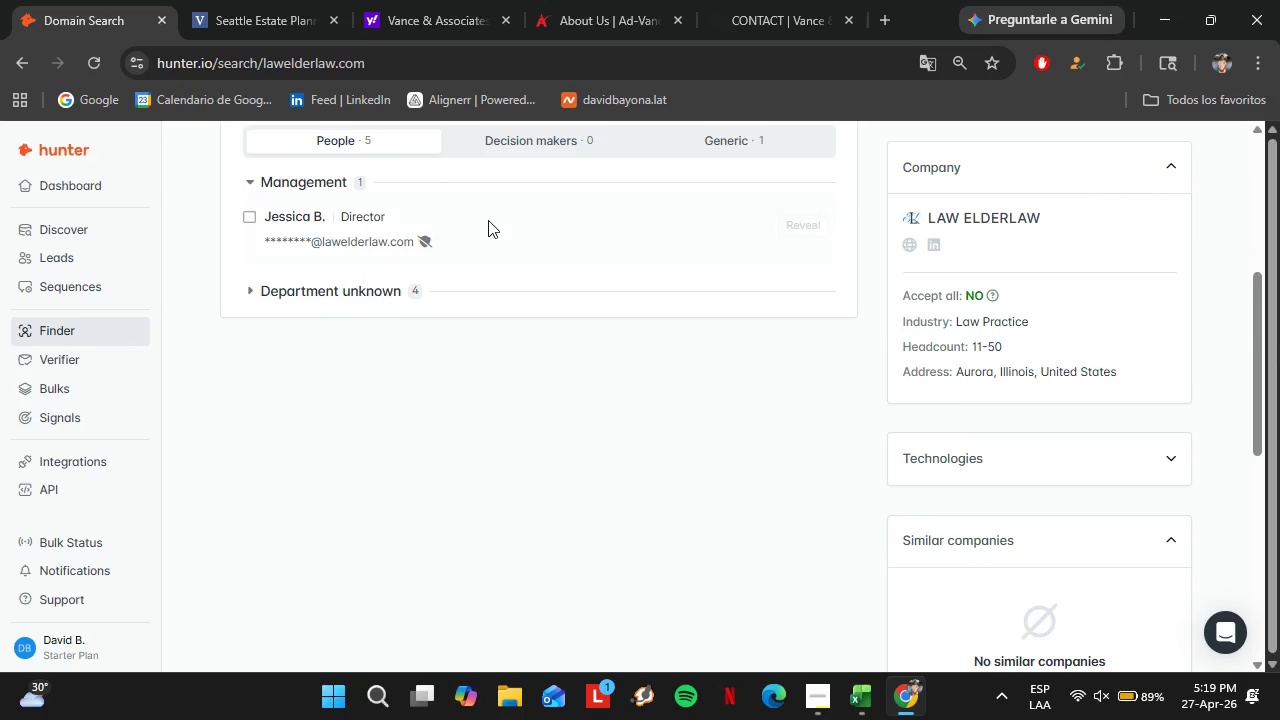 
scroll: coordinate [668, 249], scroll_direction: up, amount: 1.0
 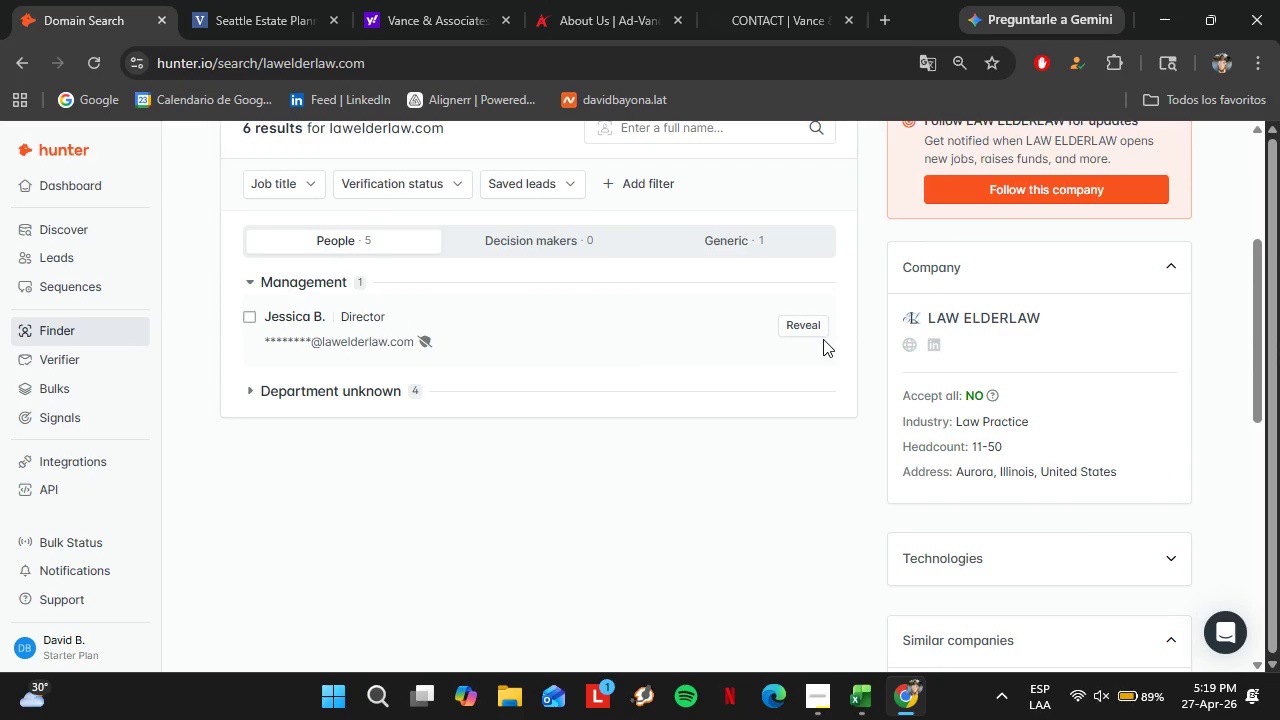 
double_click([806, 329])
 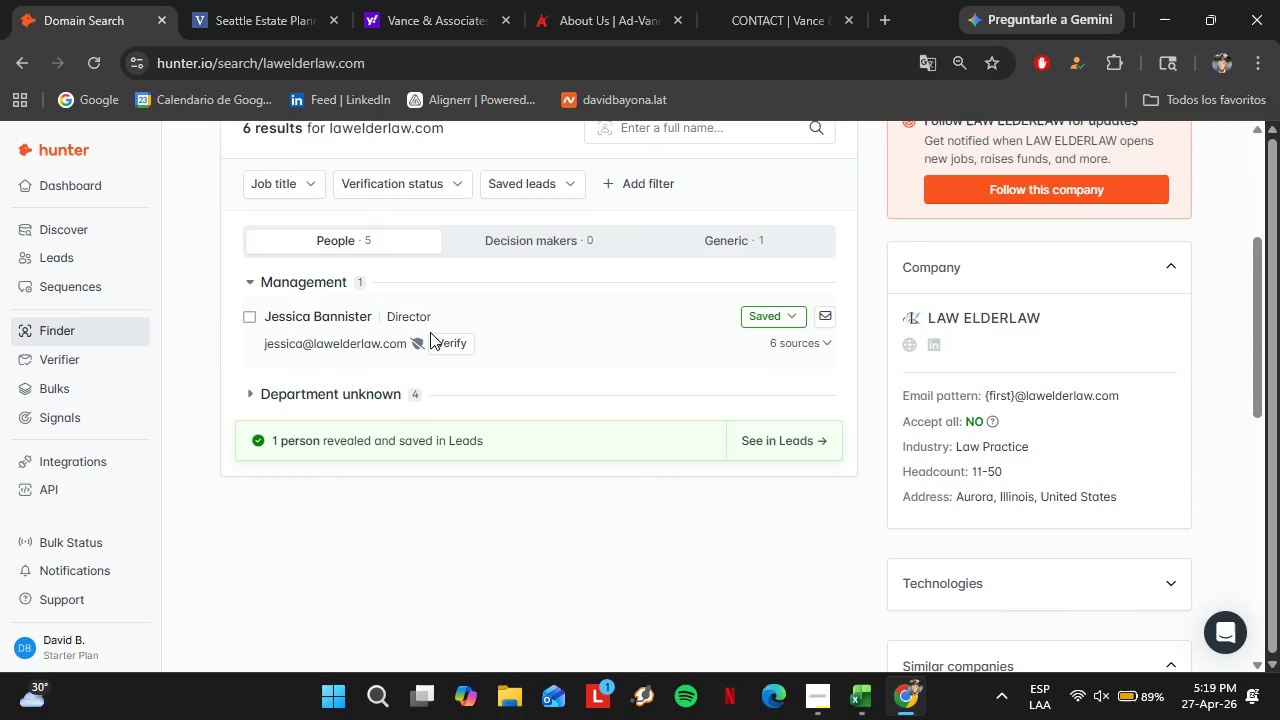 
left_click([439, 340])
 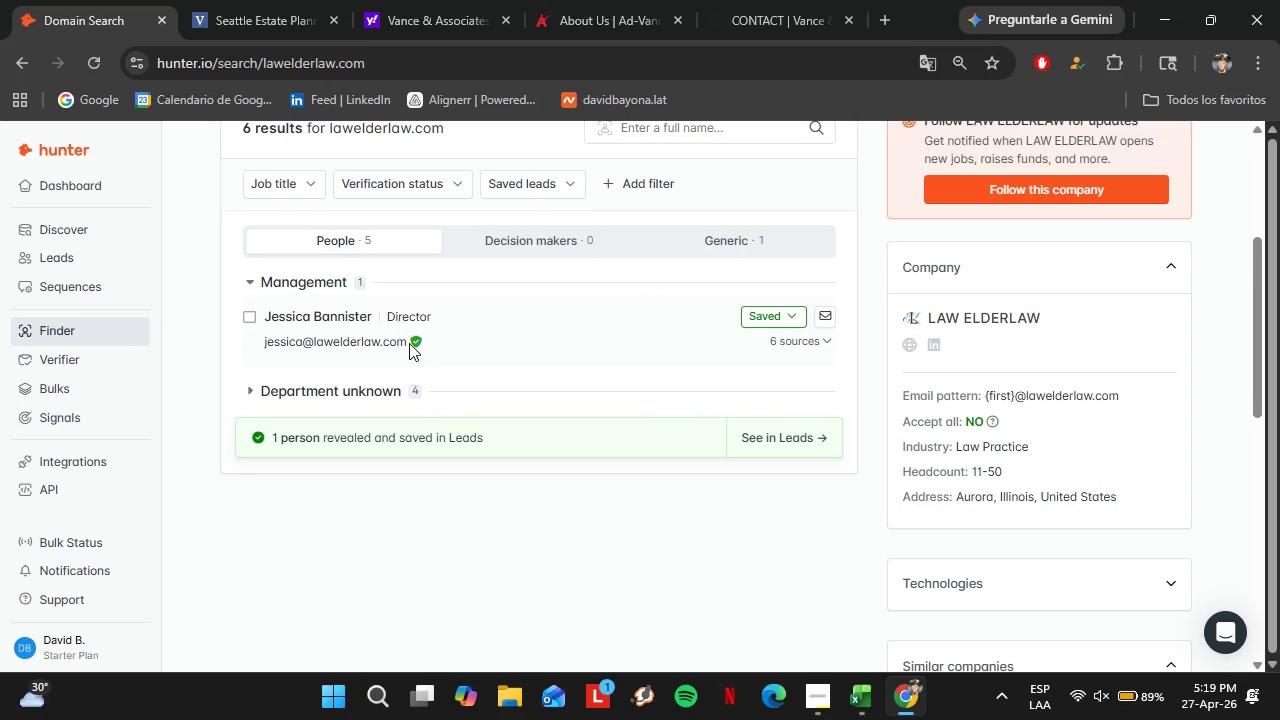 
wait(7.77)
 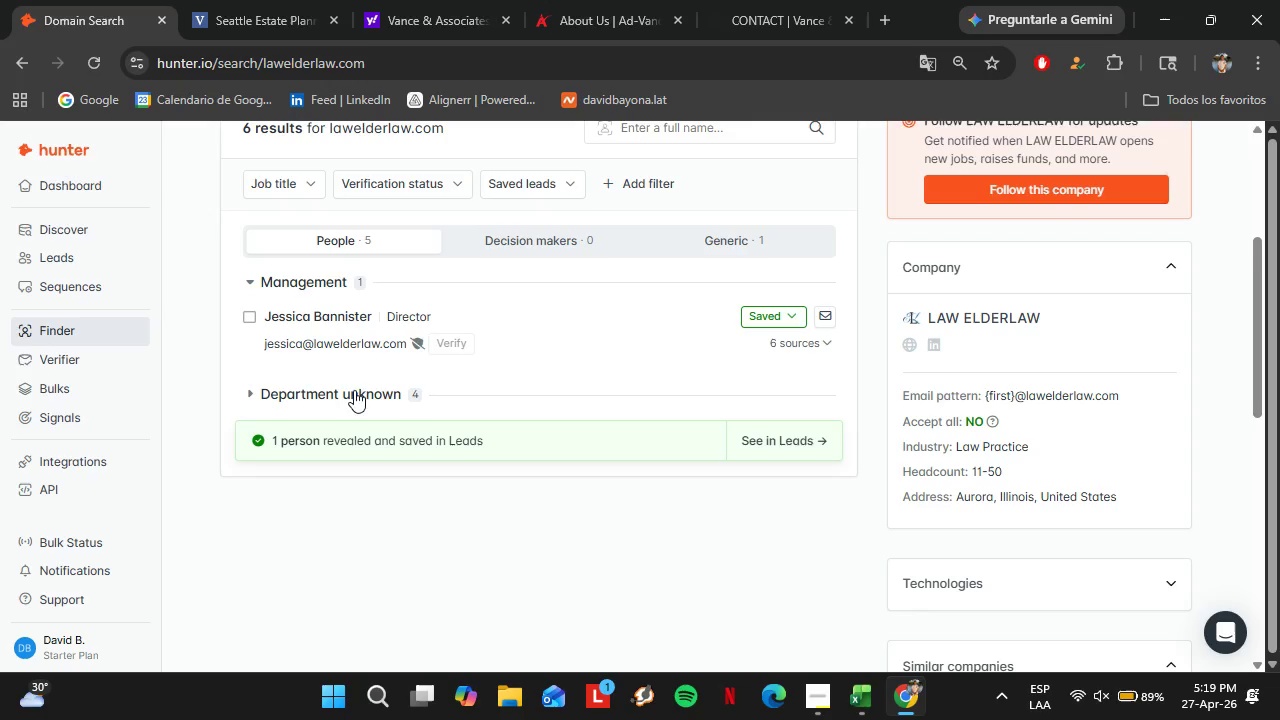 
left_click([769, 311])
 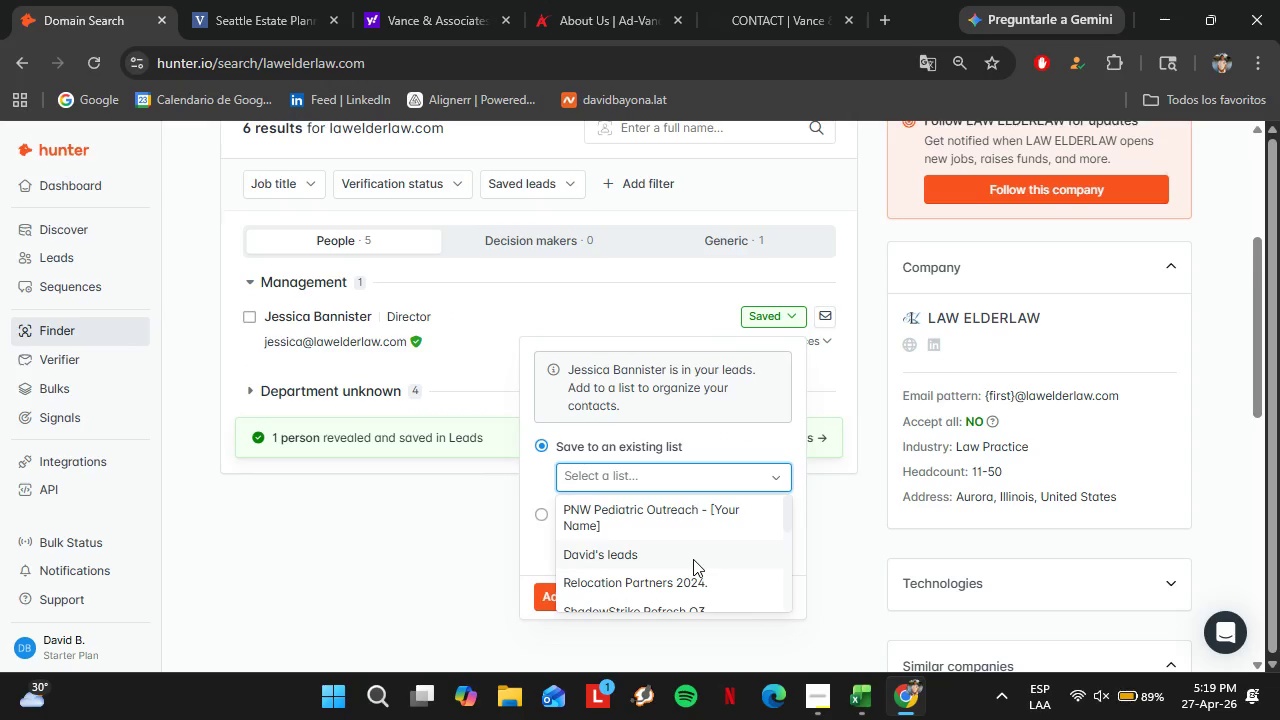 
scroll: coordinate [693, 552], scroll_direction: down, amount: 2.0
 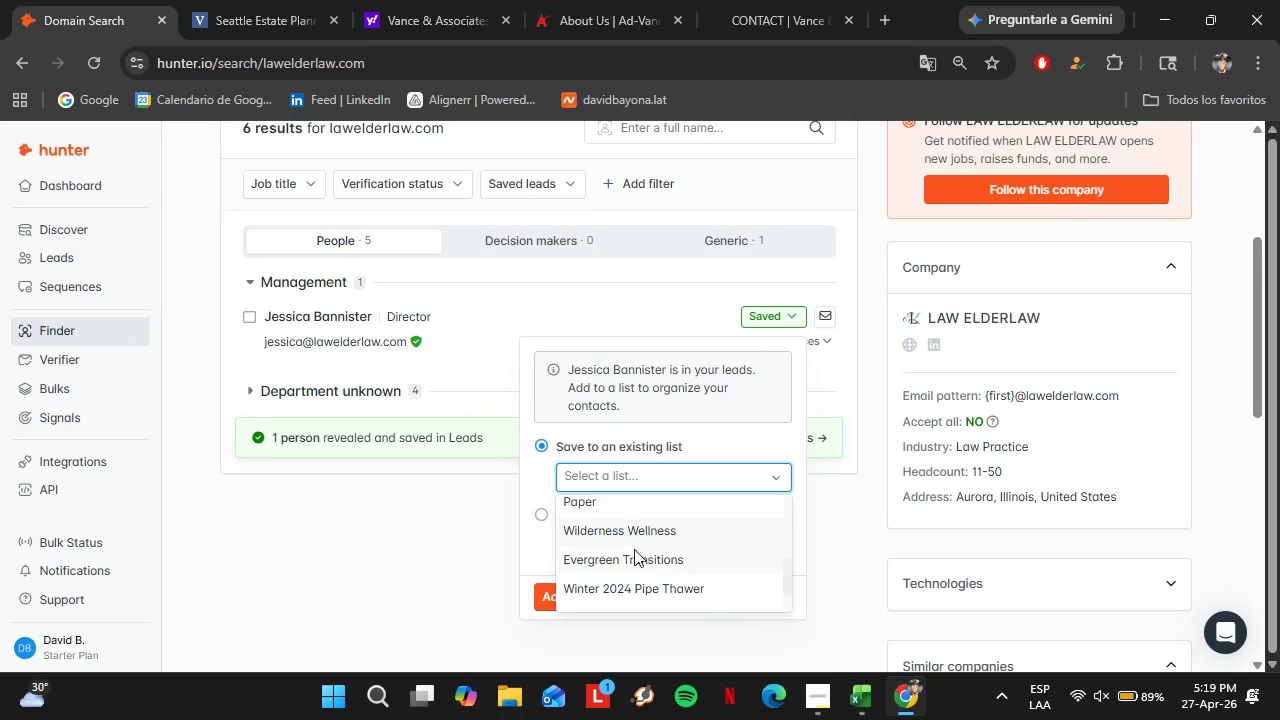 
left_click([625, 560])
 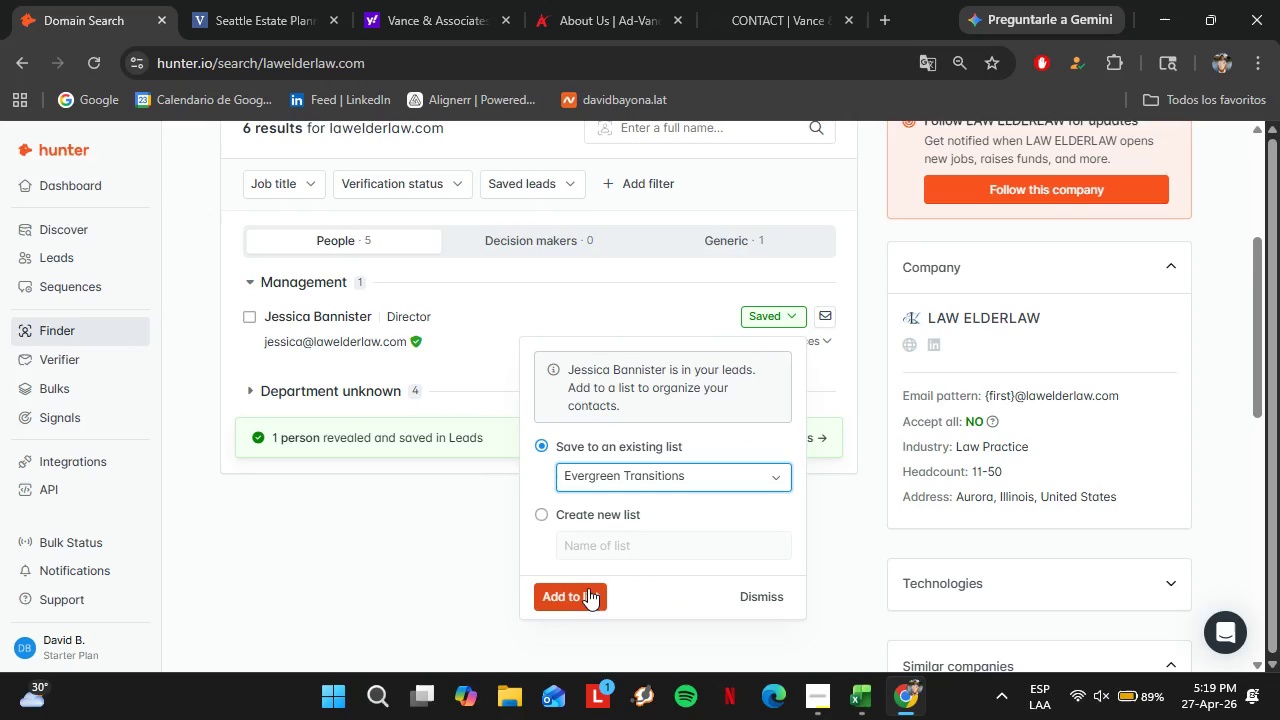 
left_click([587, 590])
 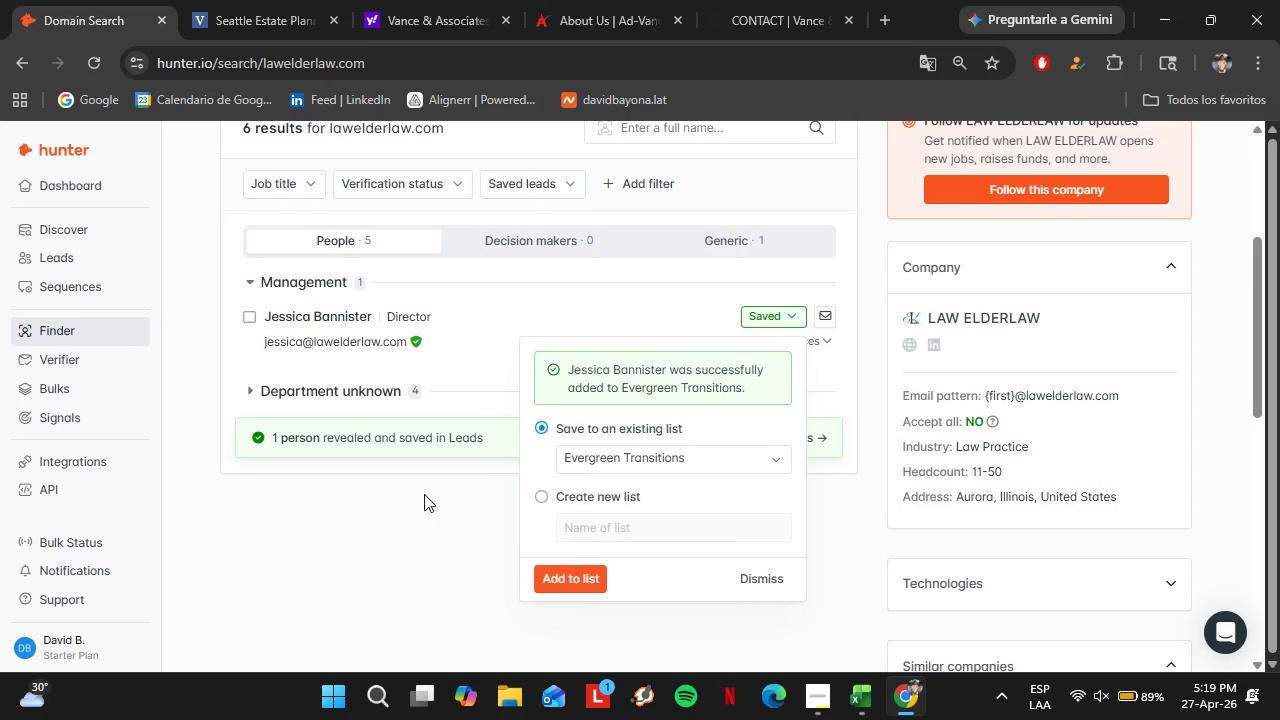 
scroll: coordinate [424, 494], scroll_direction: up, amount: 2.0
 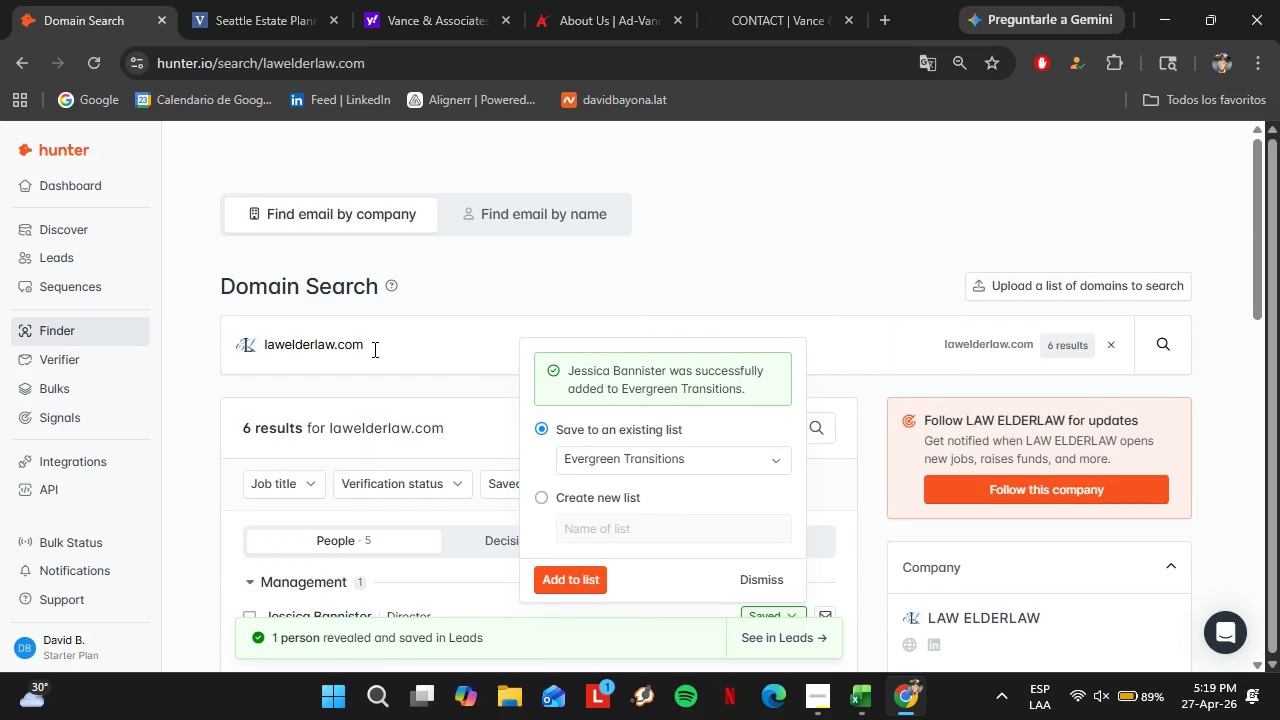 
double_click([373, 349])
 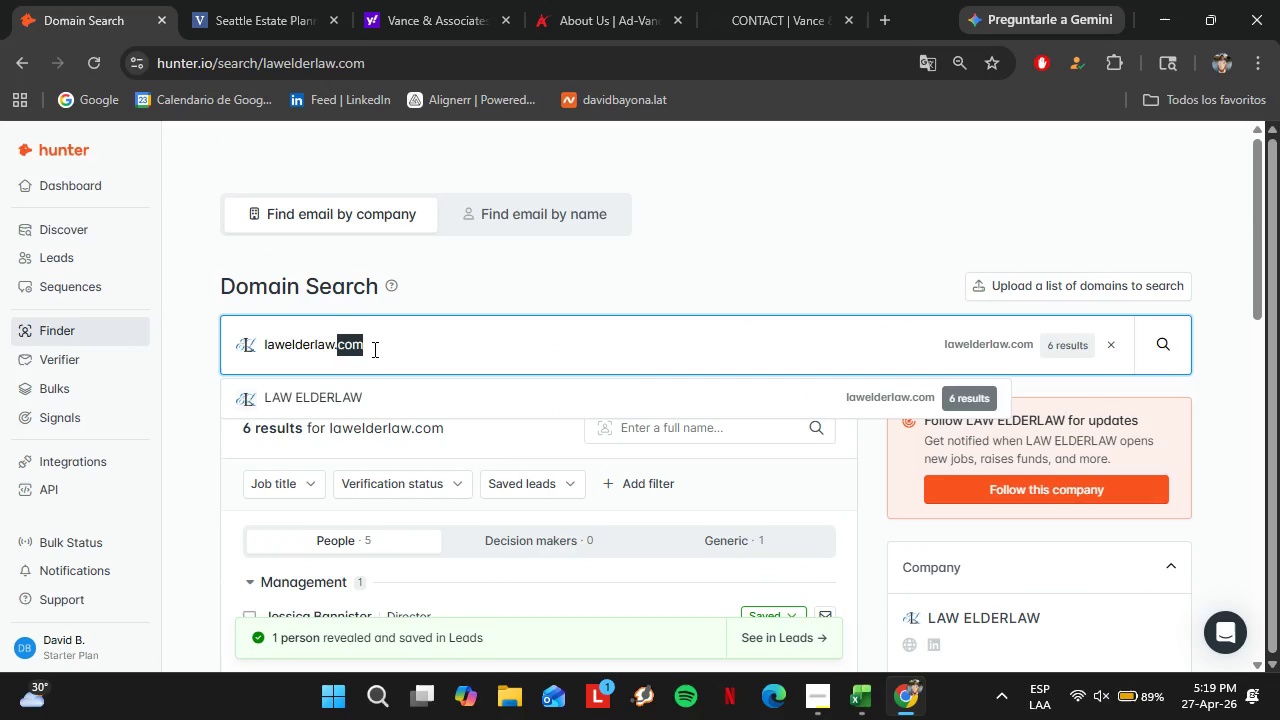 
triple_click([373, 349])
 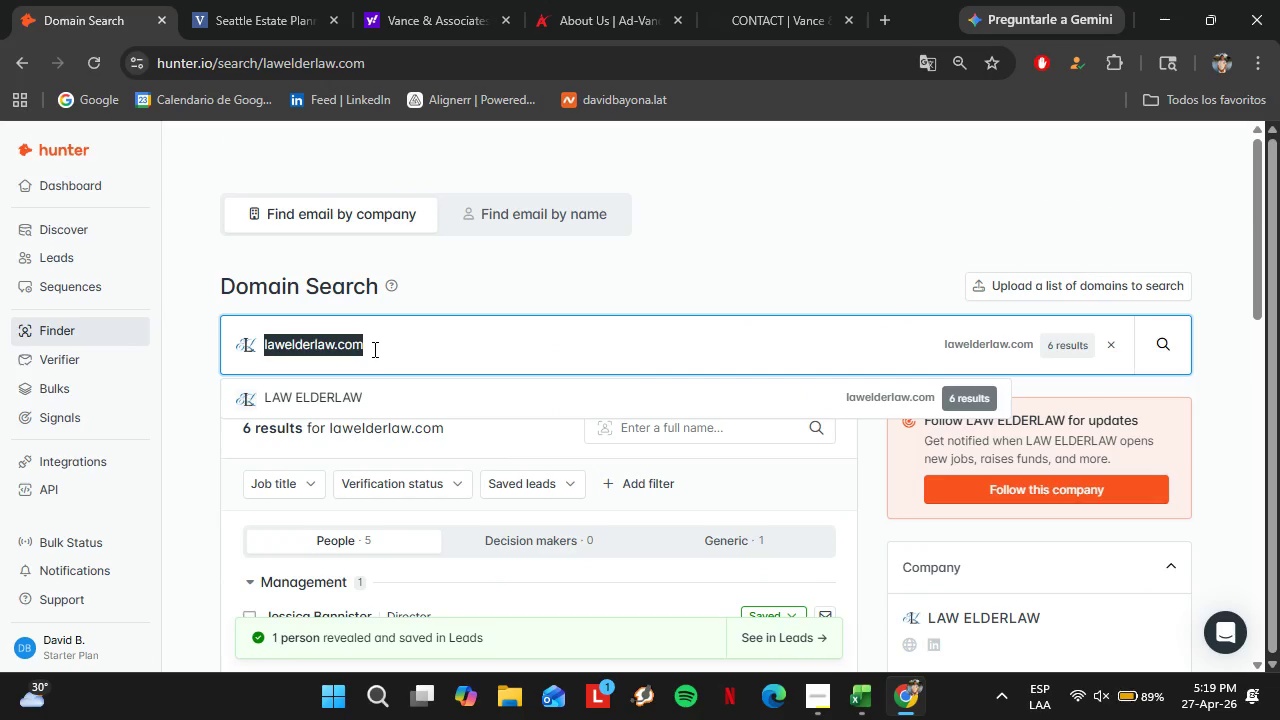 
type(farrr)
key(Backspace)
type(law)
 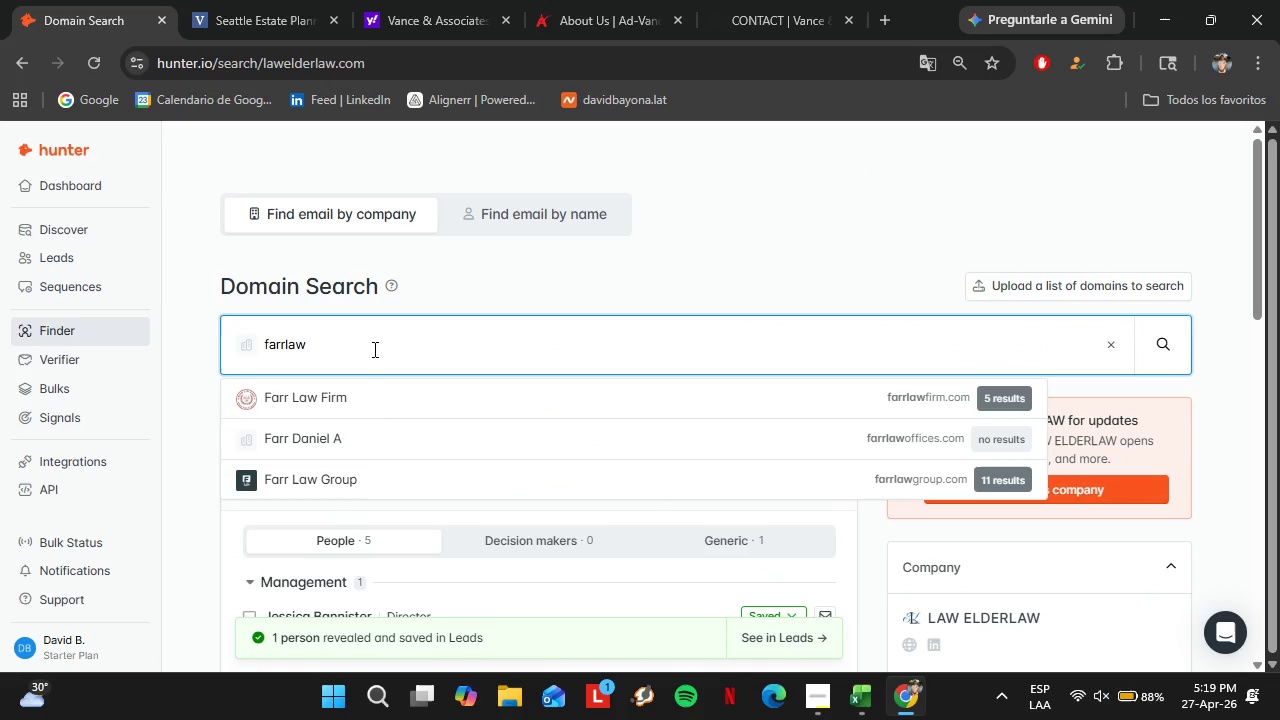 
key(ArrowDown)
 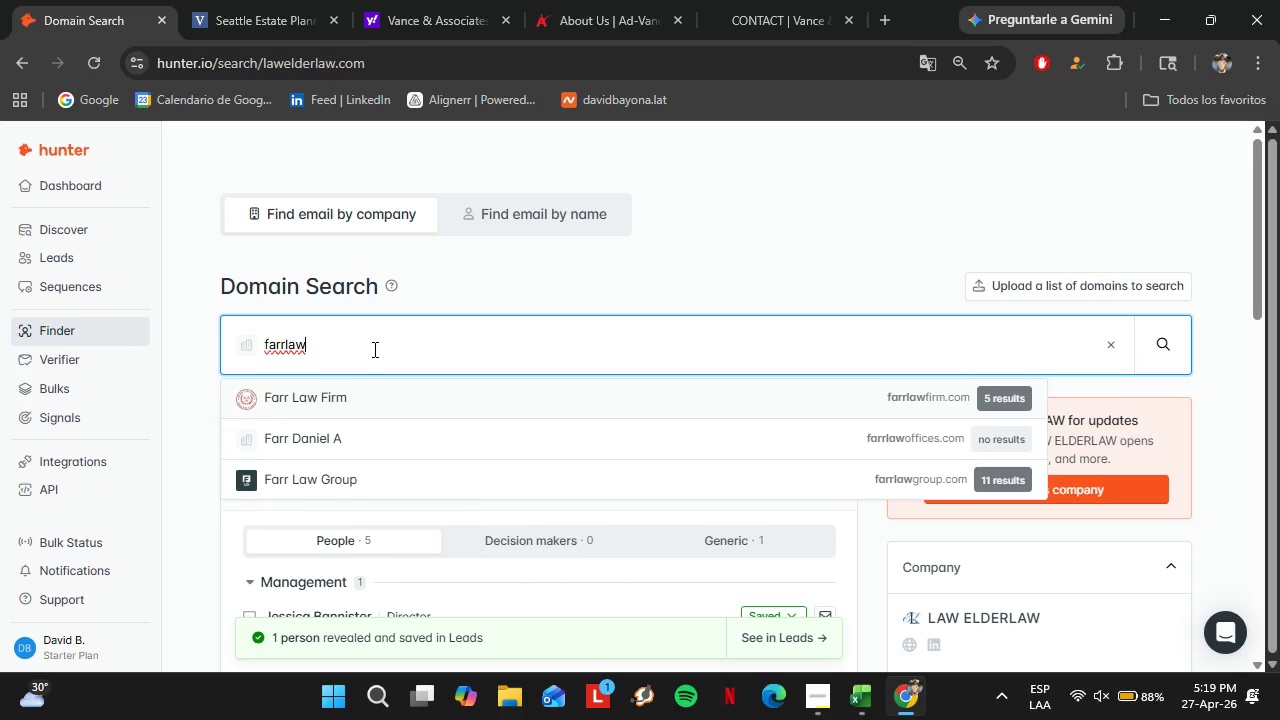 
key(Enter)
 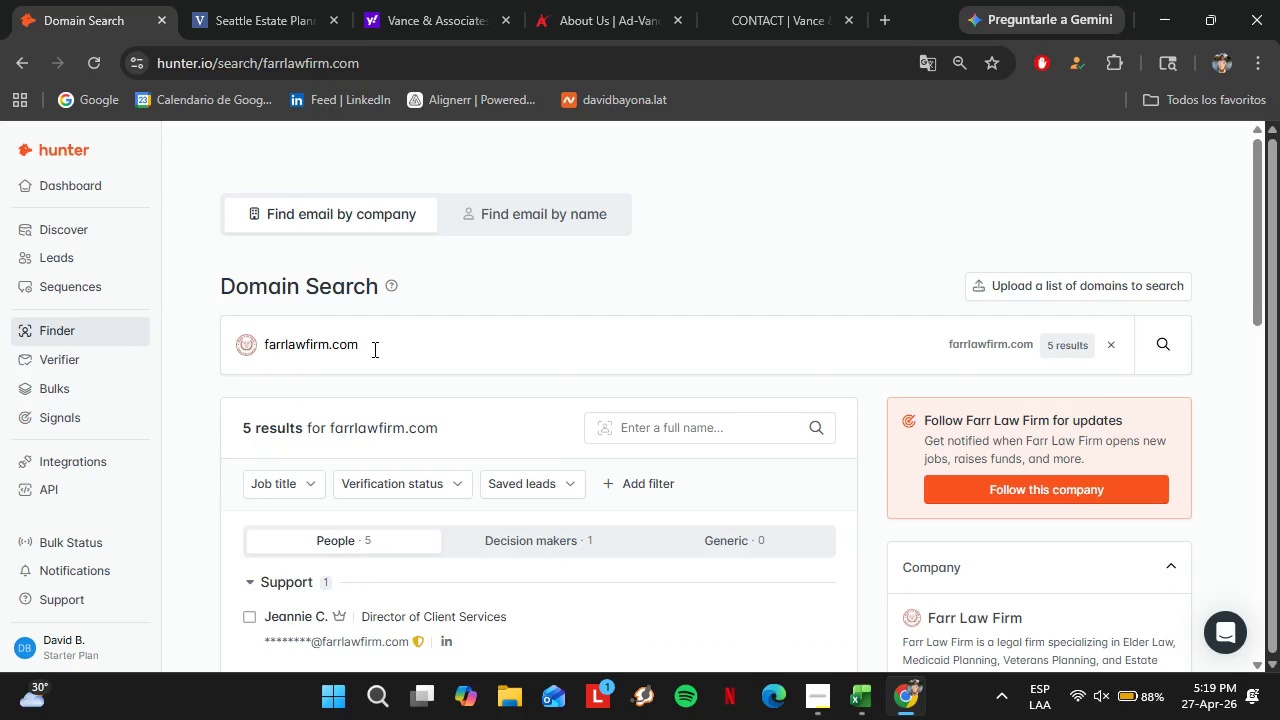 
scroll: coordinate [345, 356], scroll_direction: down, amount: 2.0
 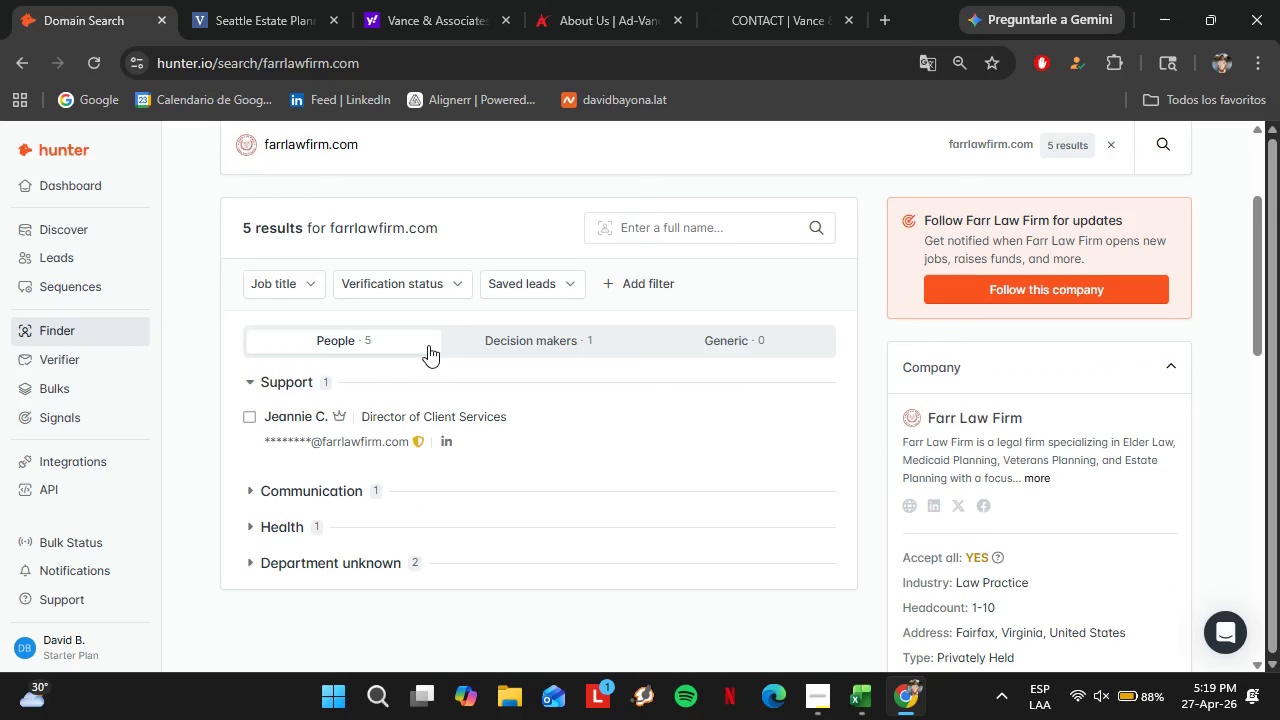 
scroll: coordinate [429, 345], scroll_direction: up, amount: 2.0
 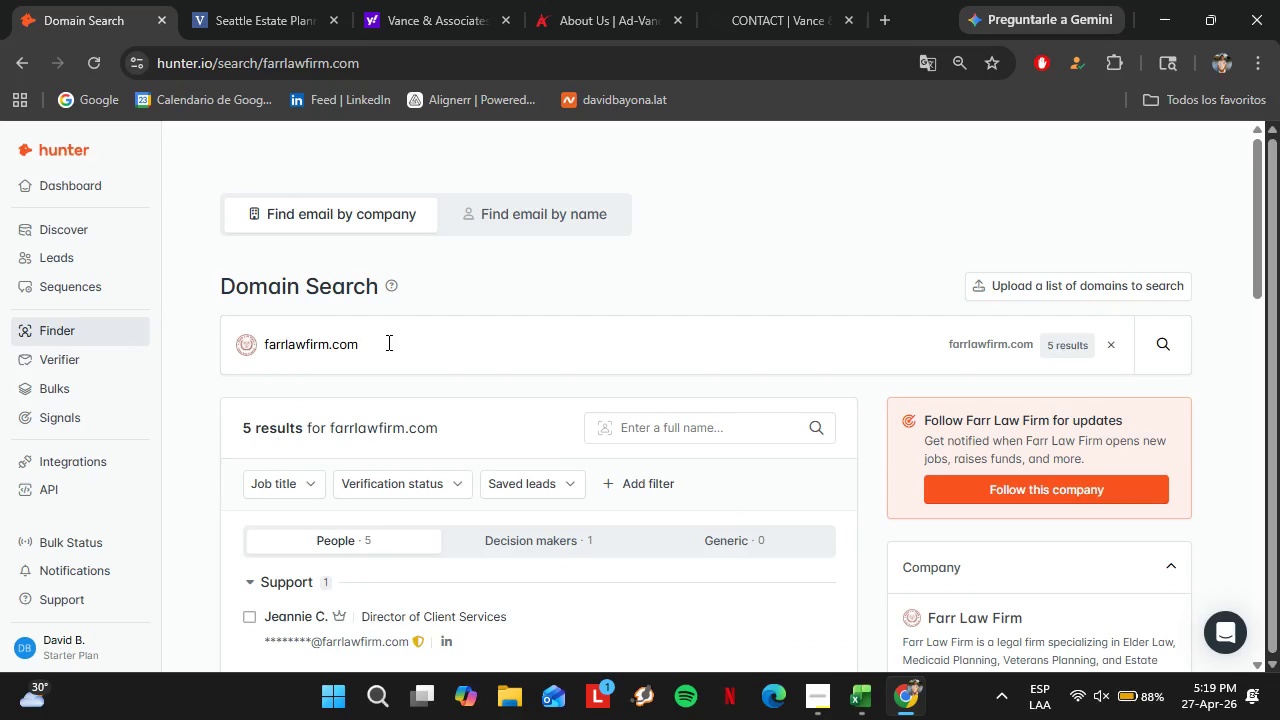 
left_click_drag(start_coordinate=[387, 342], to_coordinate=[233, 348])
 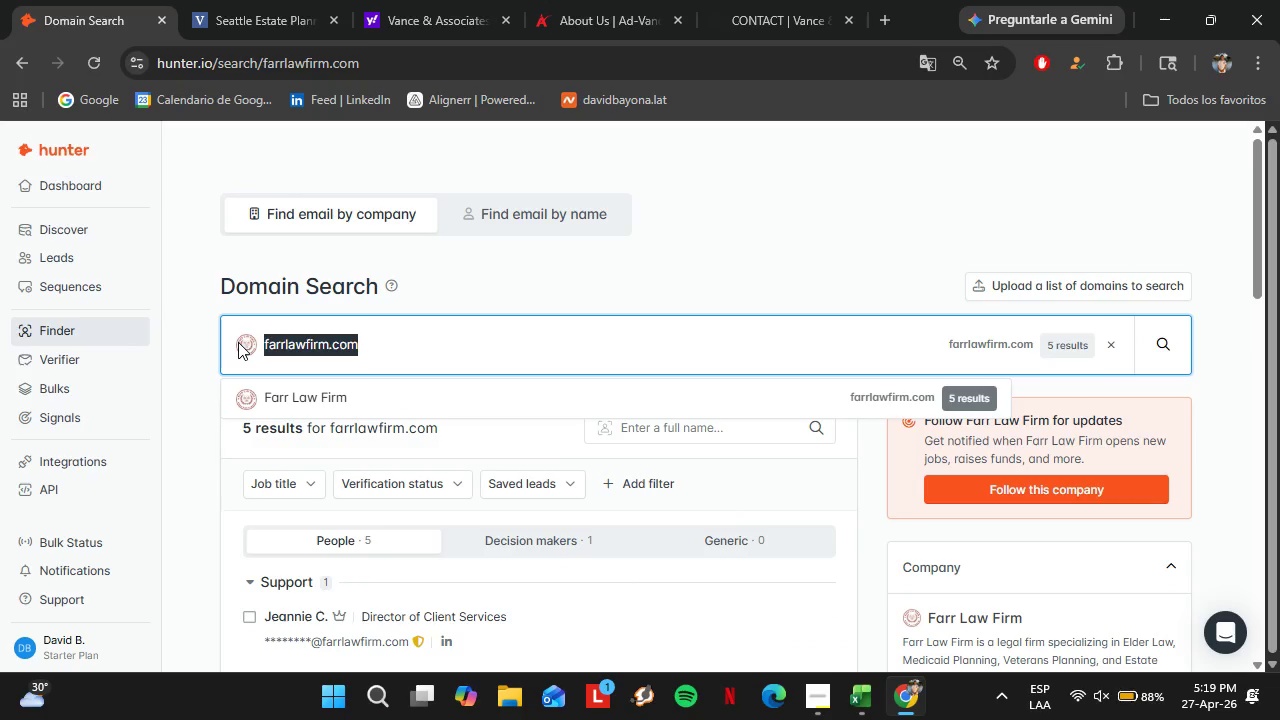 
type(gslawny)
 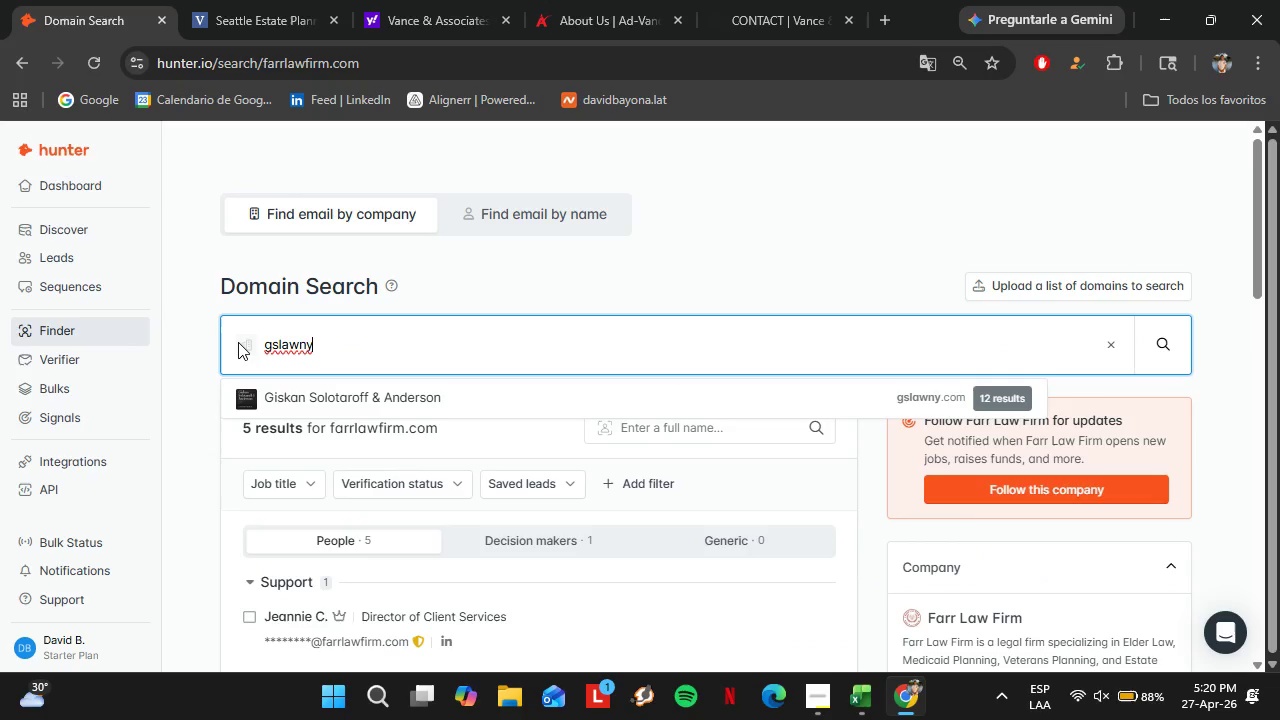 
key(ArrowDown)
 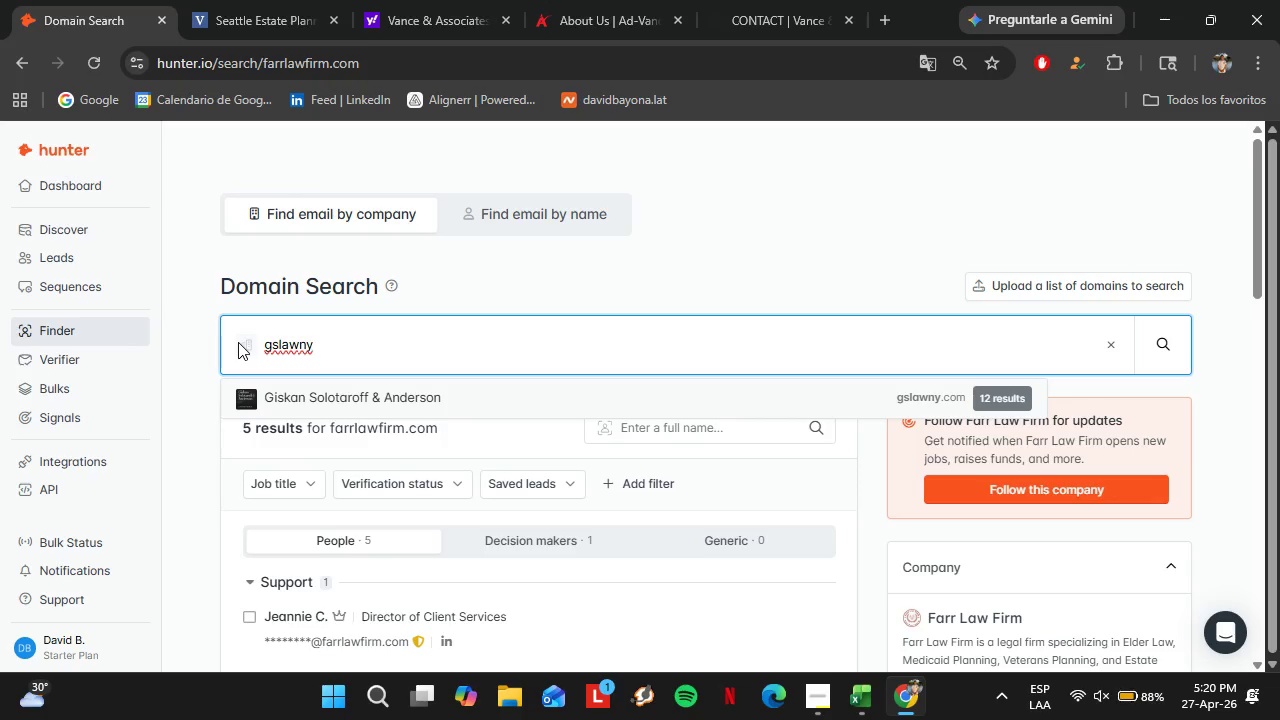 
key(Enter)
 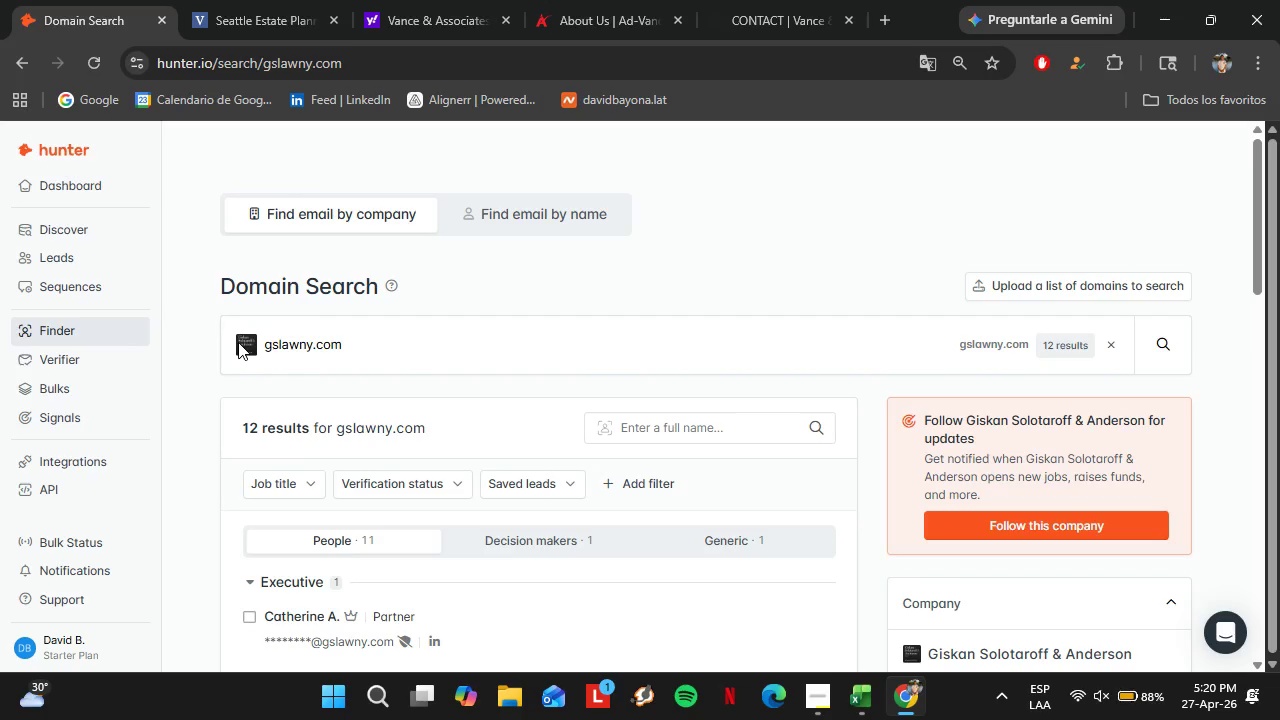 
wait(35.52)
 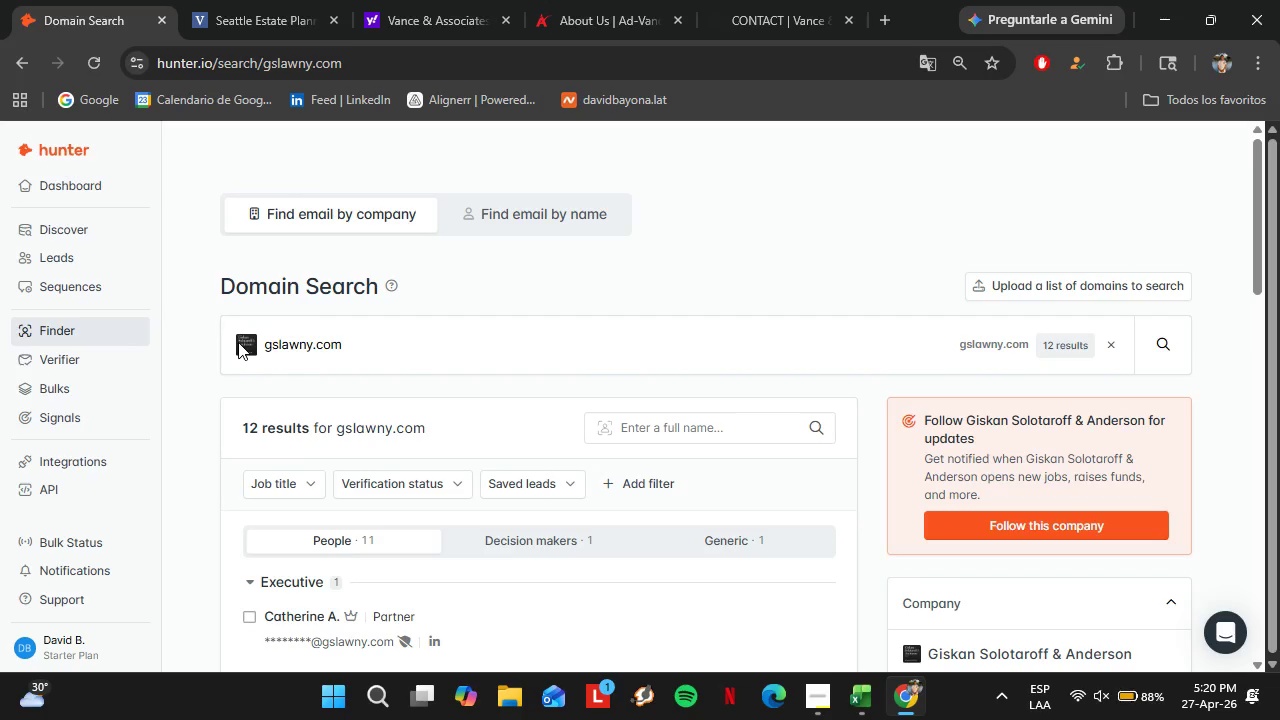 
scroll: coordinate [462, 353], scroll_direction: down, amount: 2.0
 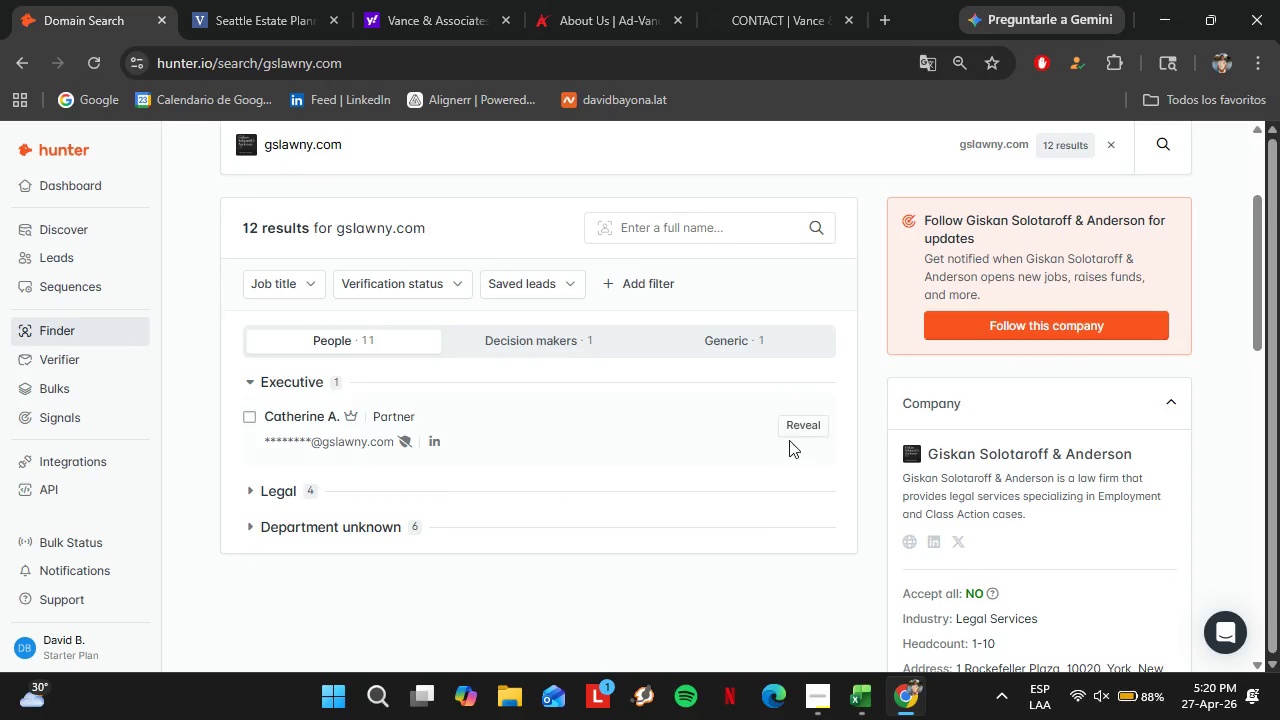 
left_click([795, 429])
 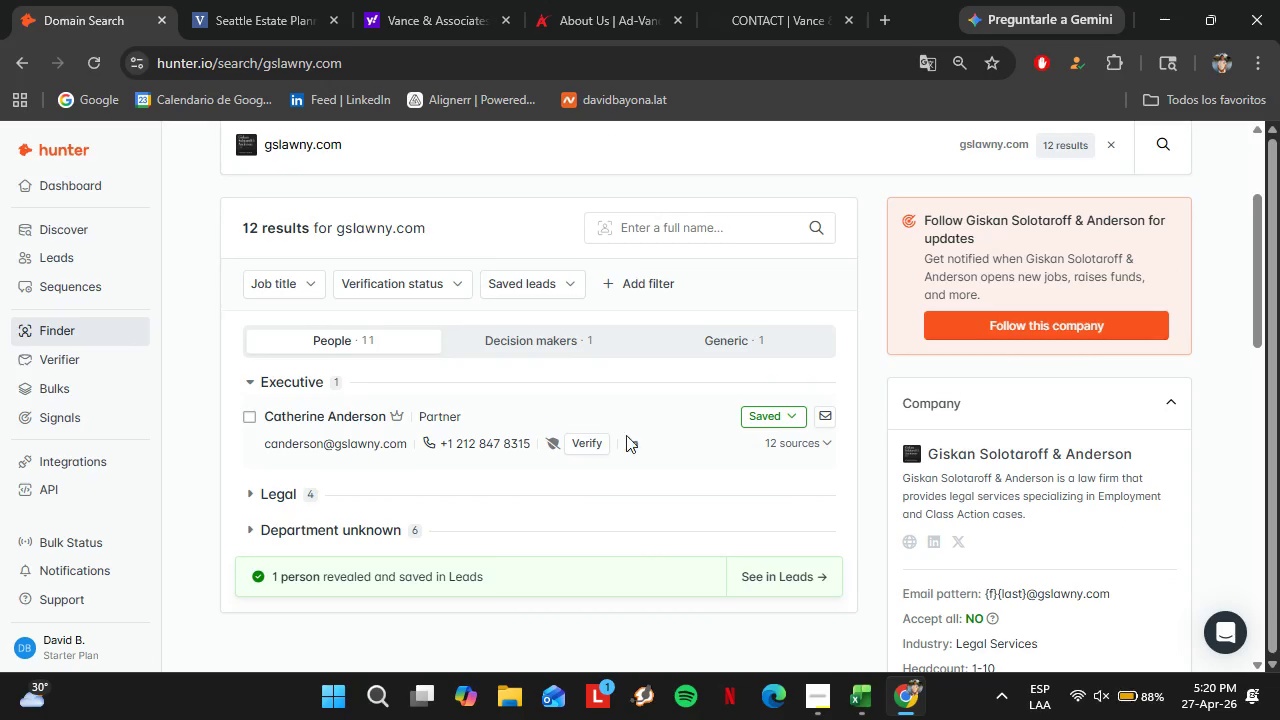 
left_click([593, 441])
 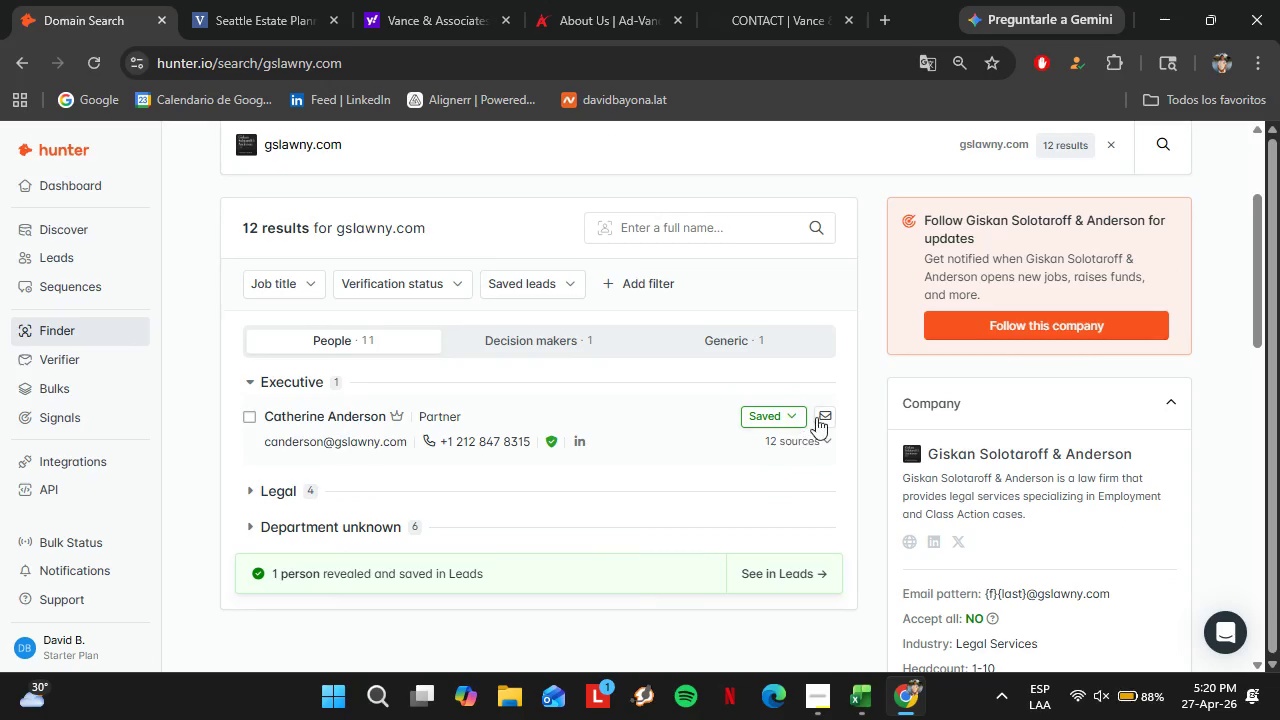 
left_click([796, 417])
 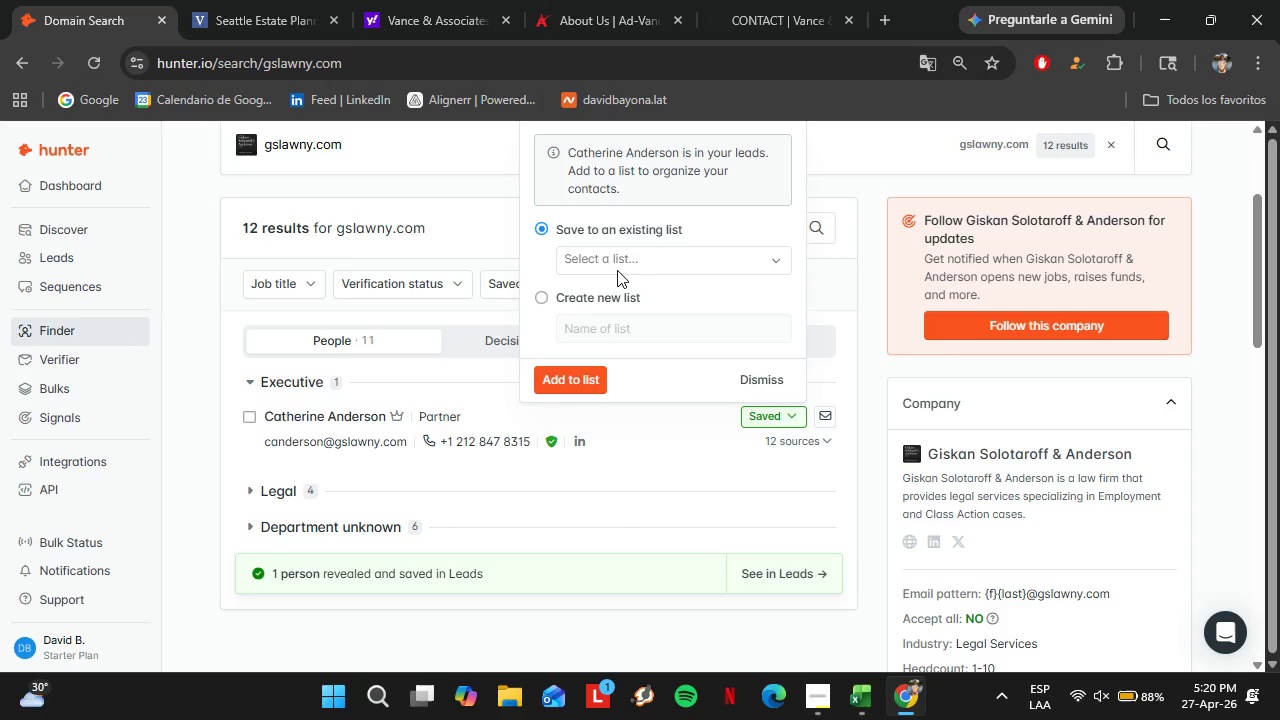 
left_click([611, 257])
 